 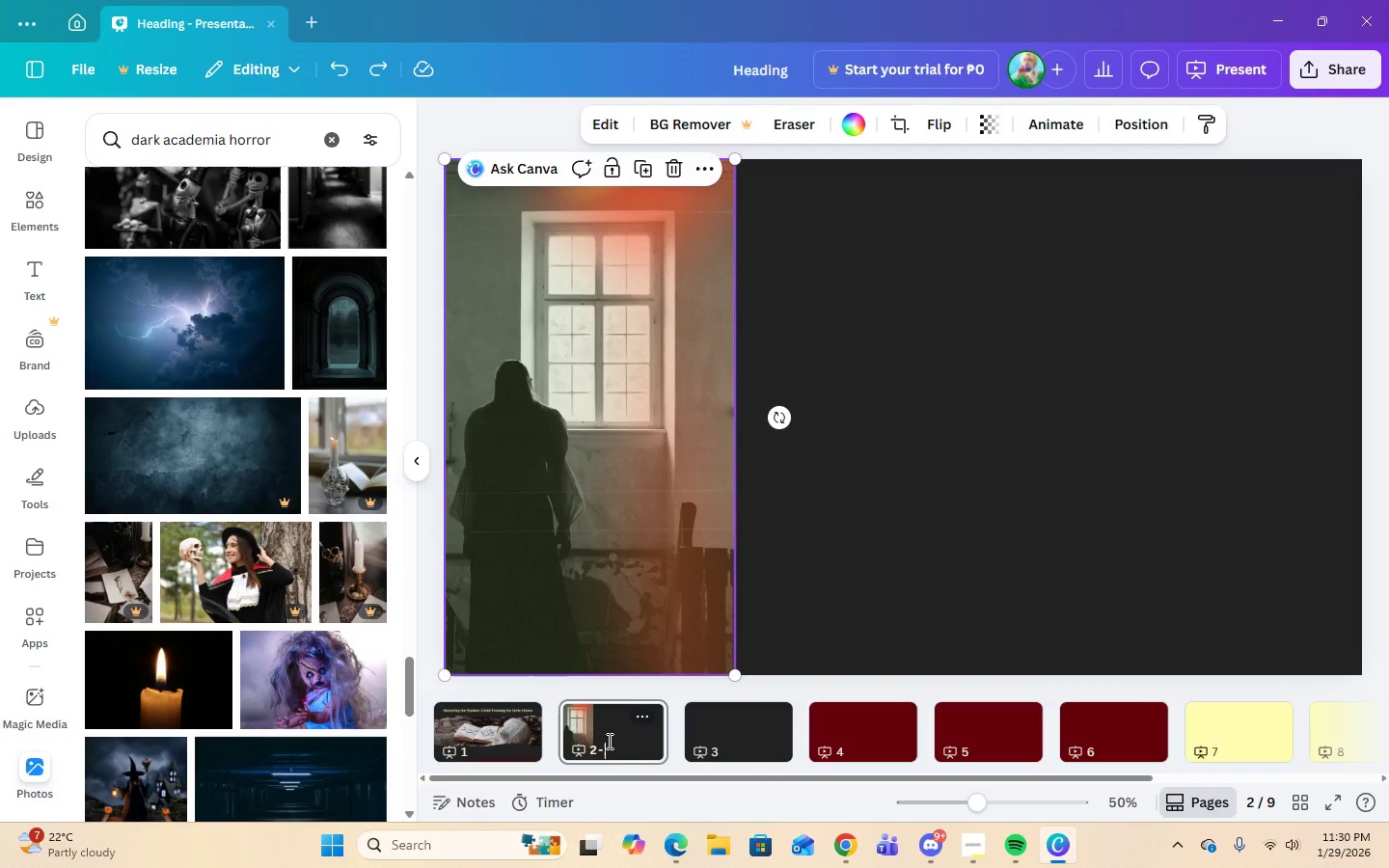 
left_click([628, 740])
 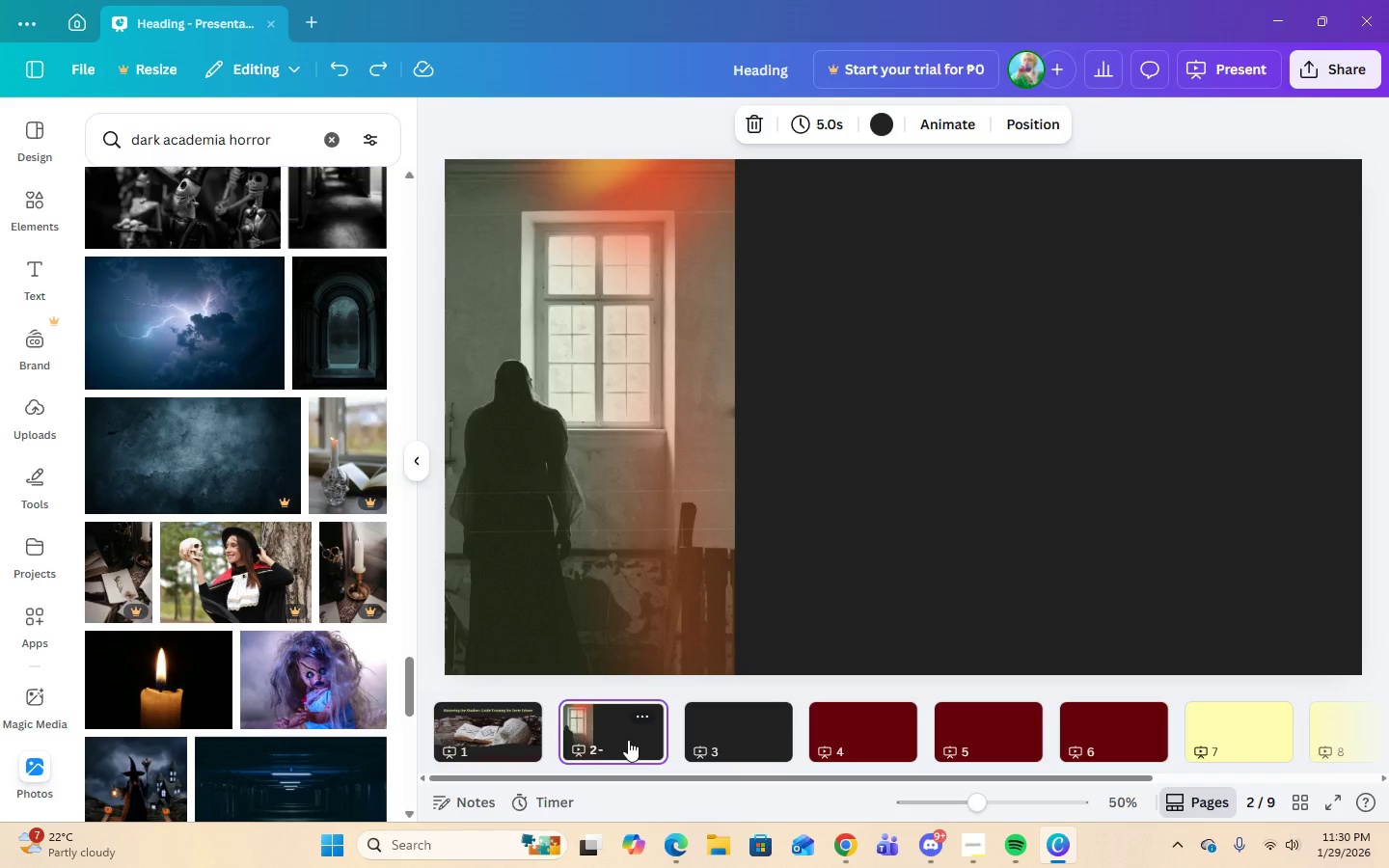 
key(ArrowLeft)
 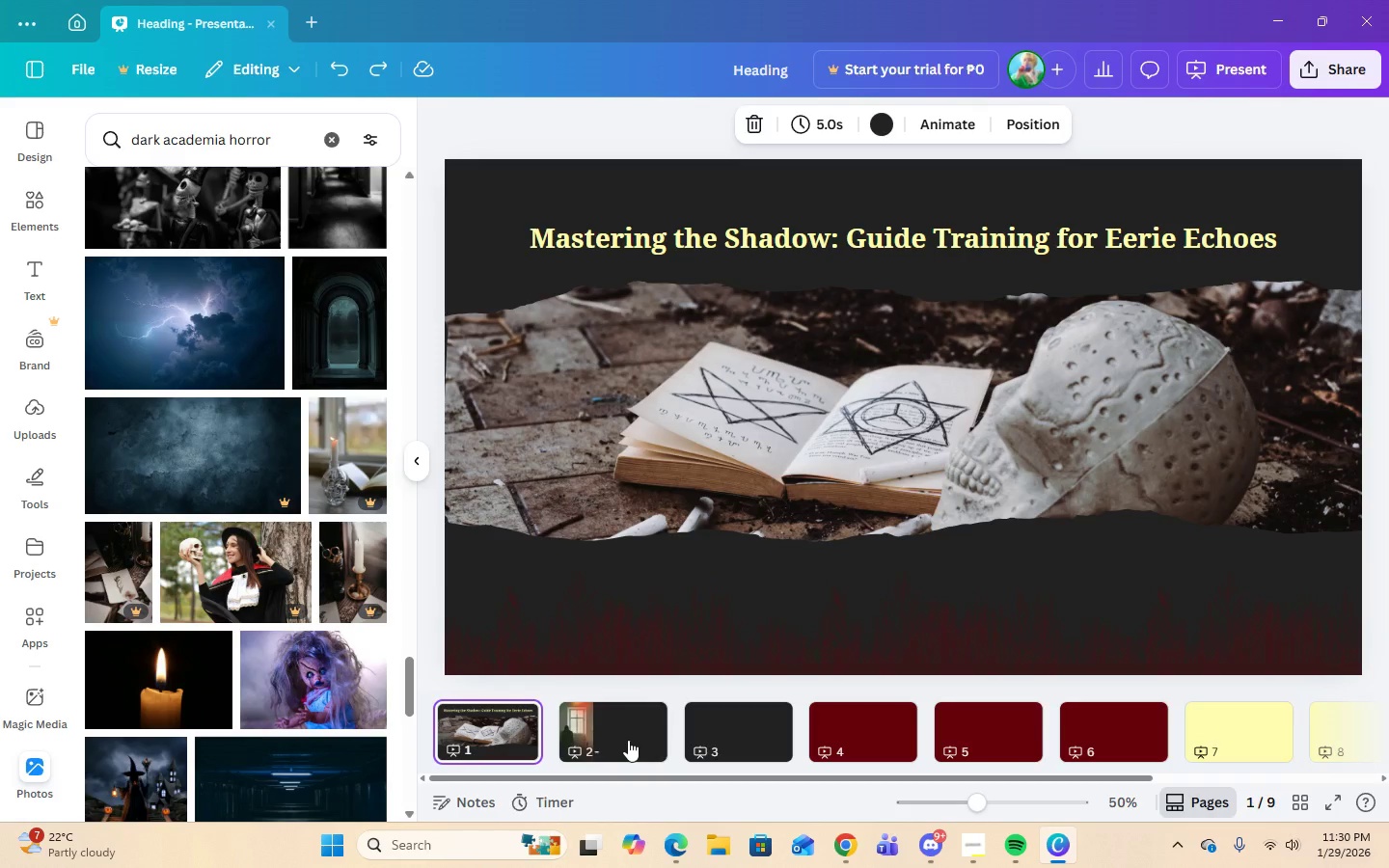 
key(ArrowRight)
 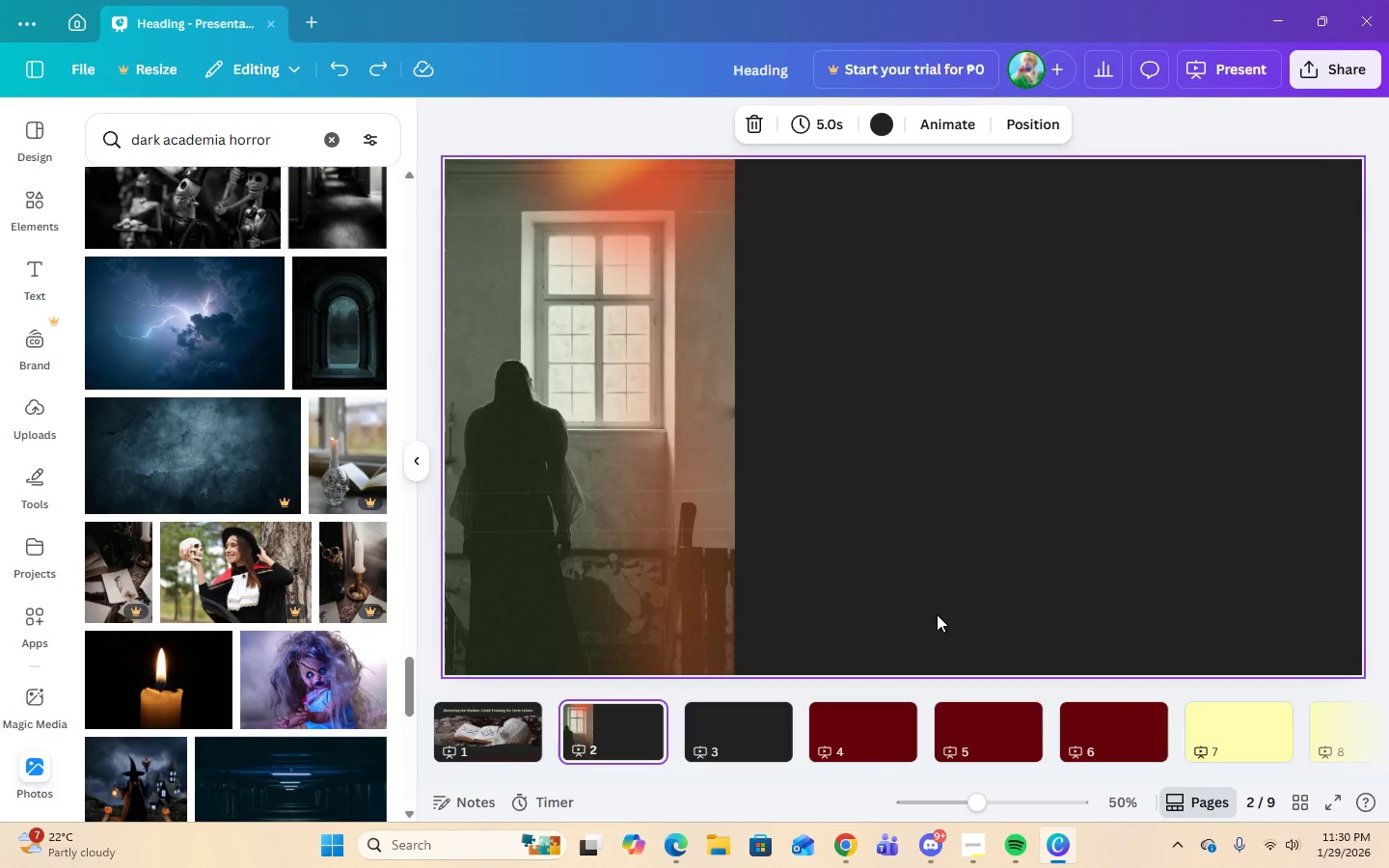 
wait(7.69)
 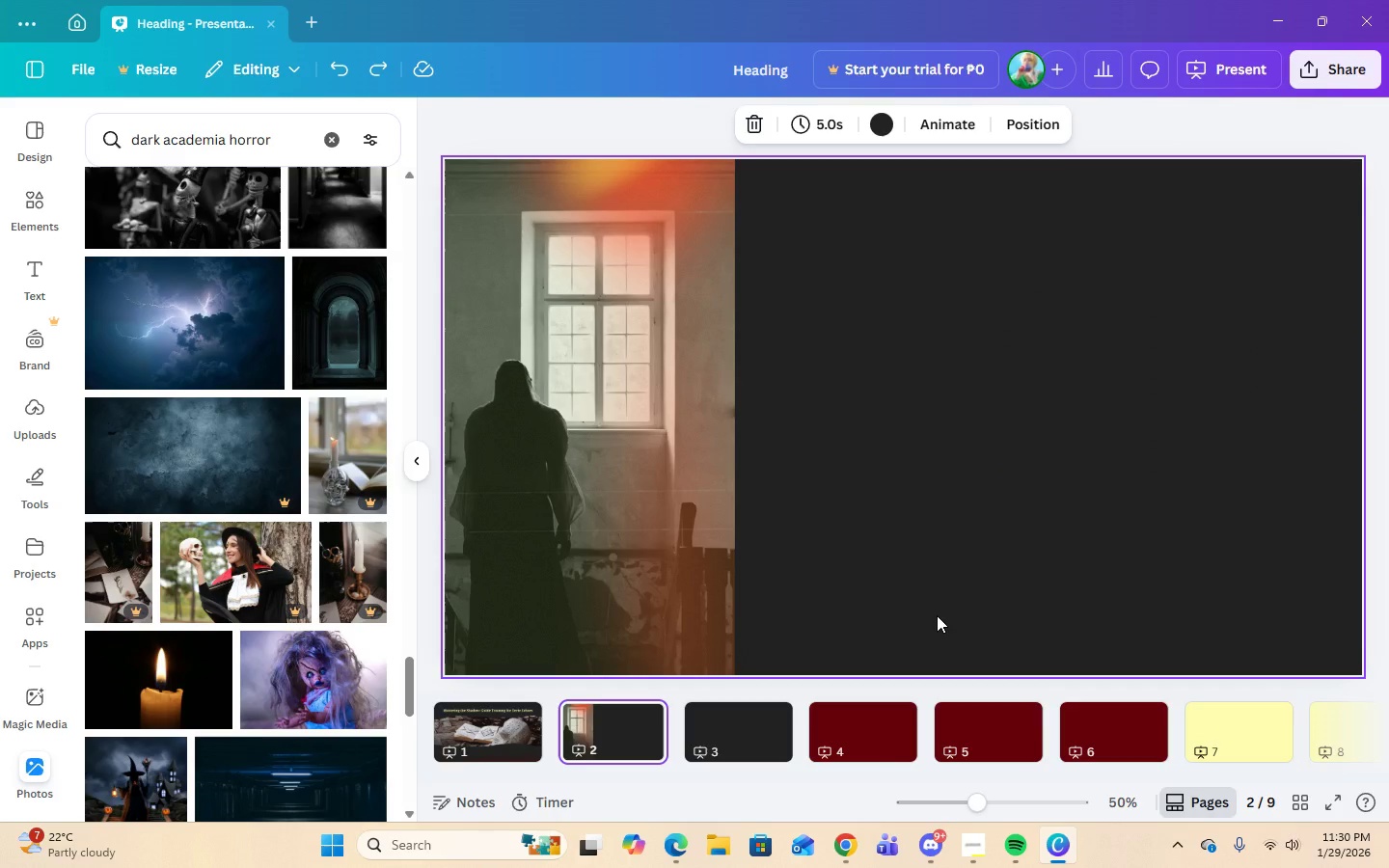 
scroll: coordinate [210, 619], scroll_direction: down, amount: 5.0
 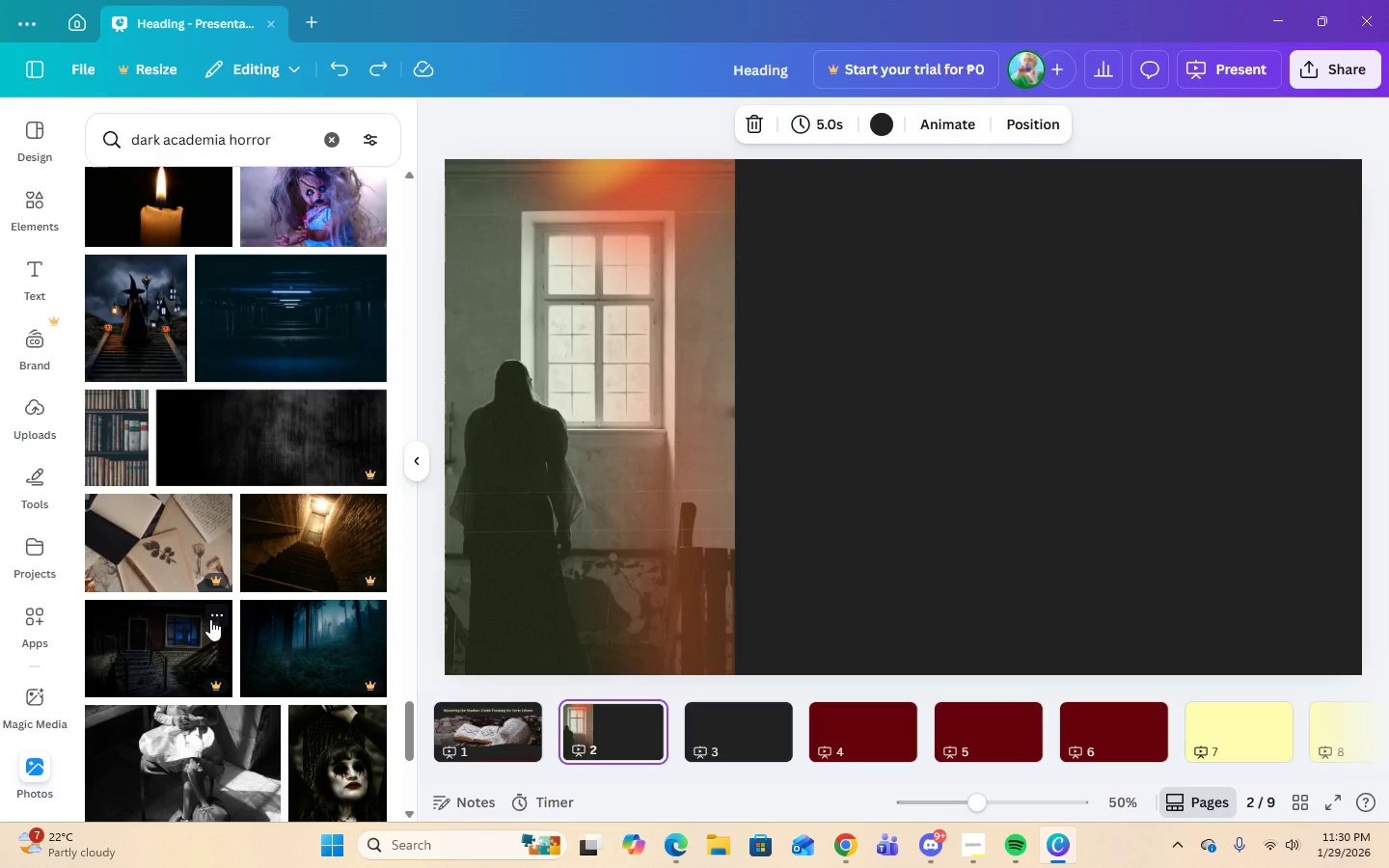 
scroll: coordinate [210, 619], scroll_direction: up, amount: 5.0
 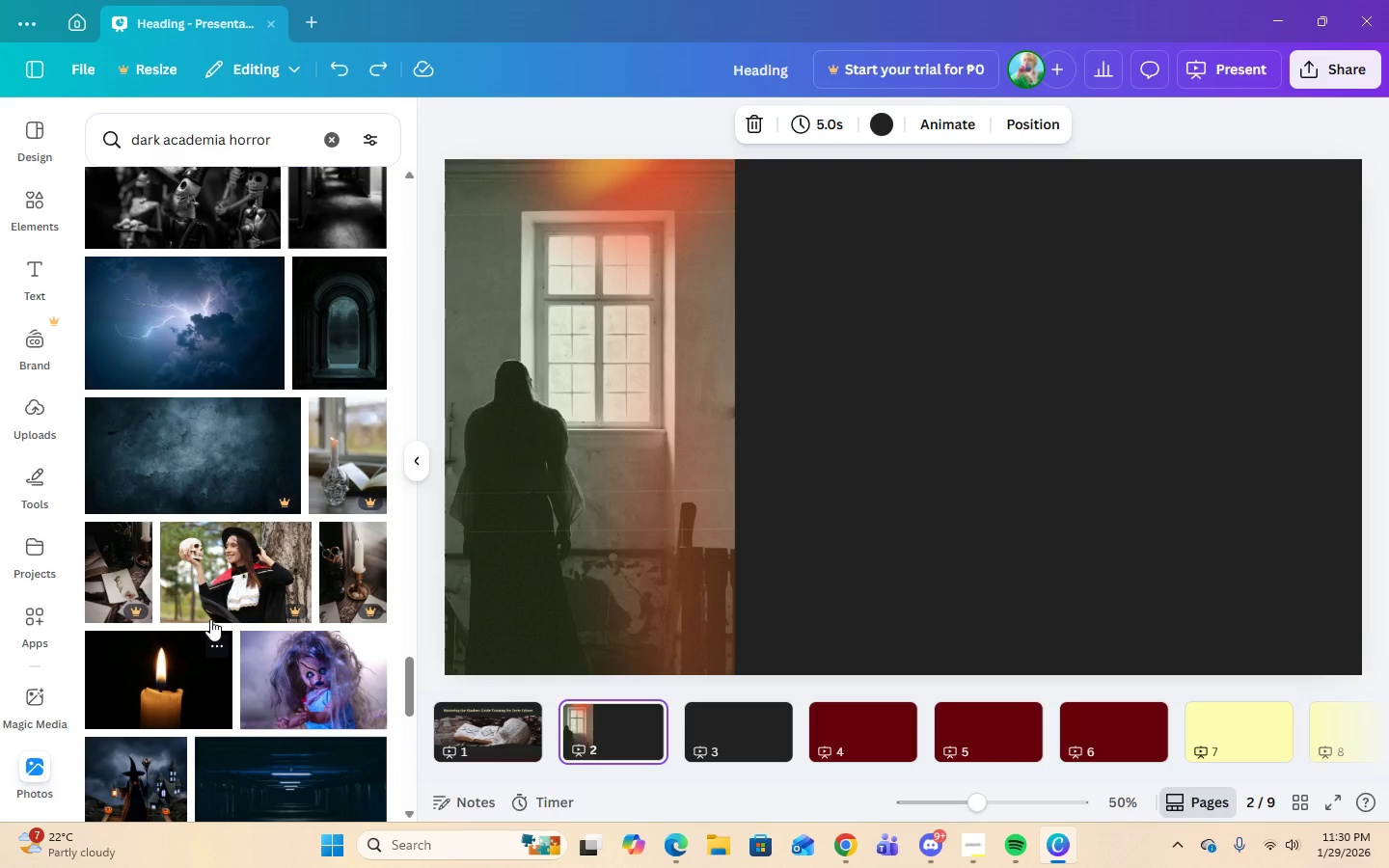 
wait(5.31)
 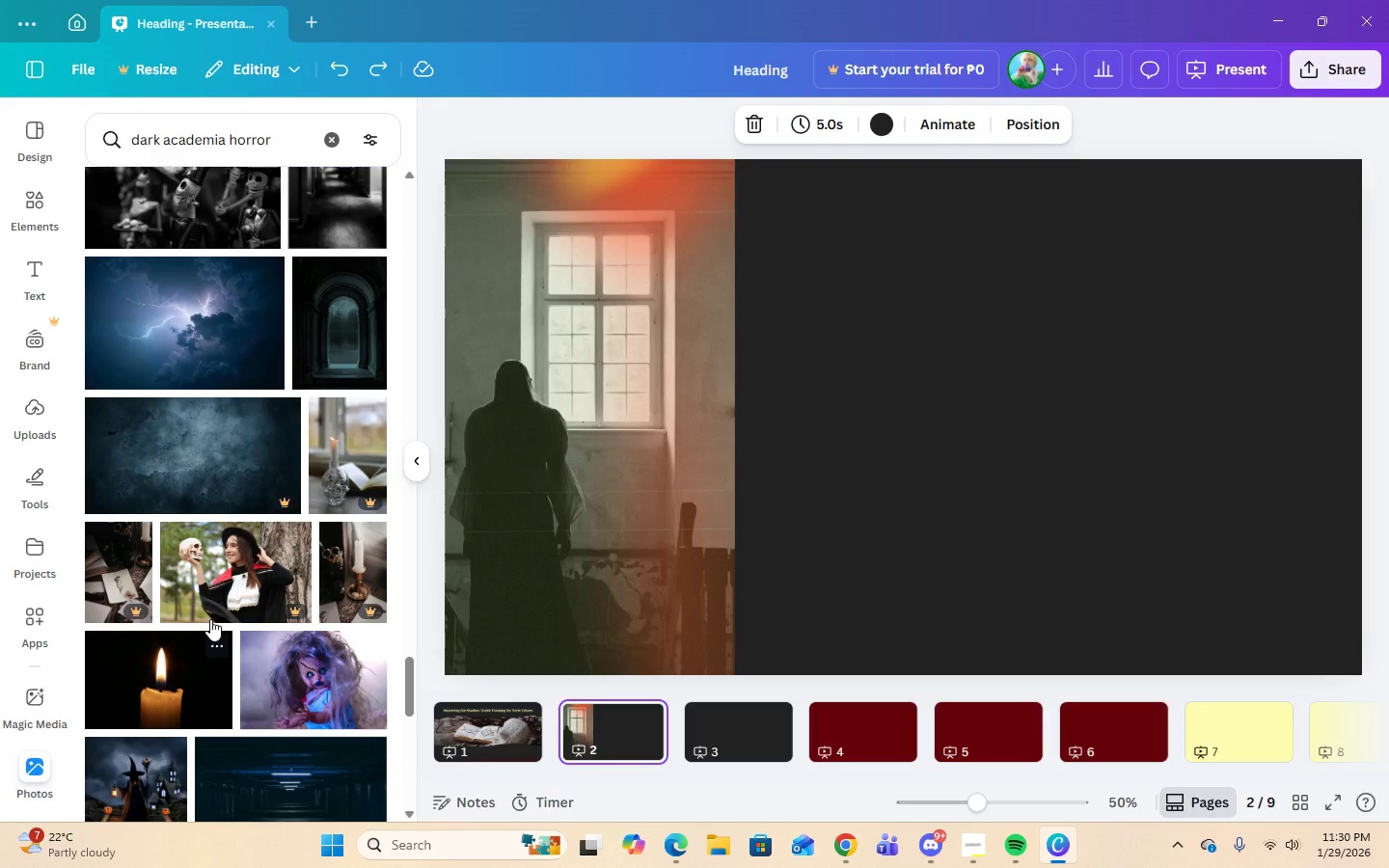 
left_click([560, 353])
 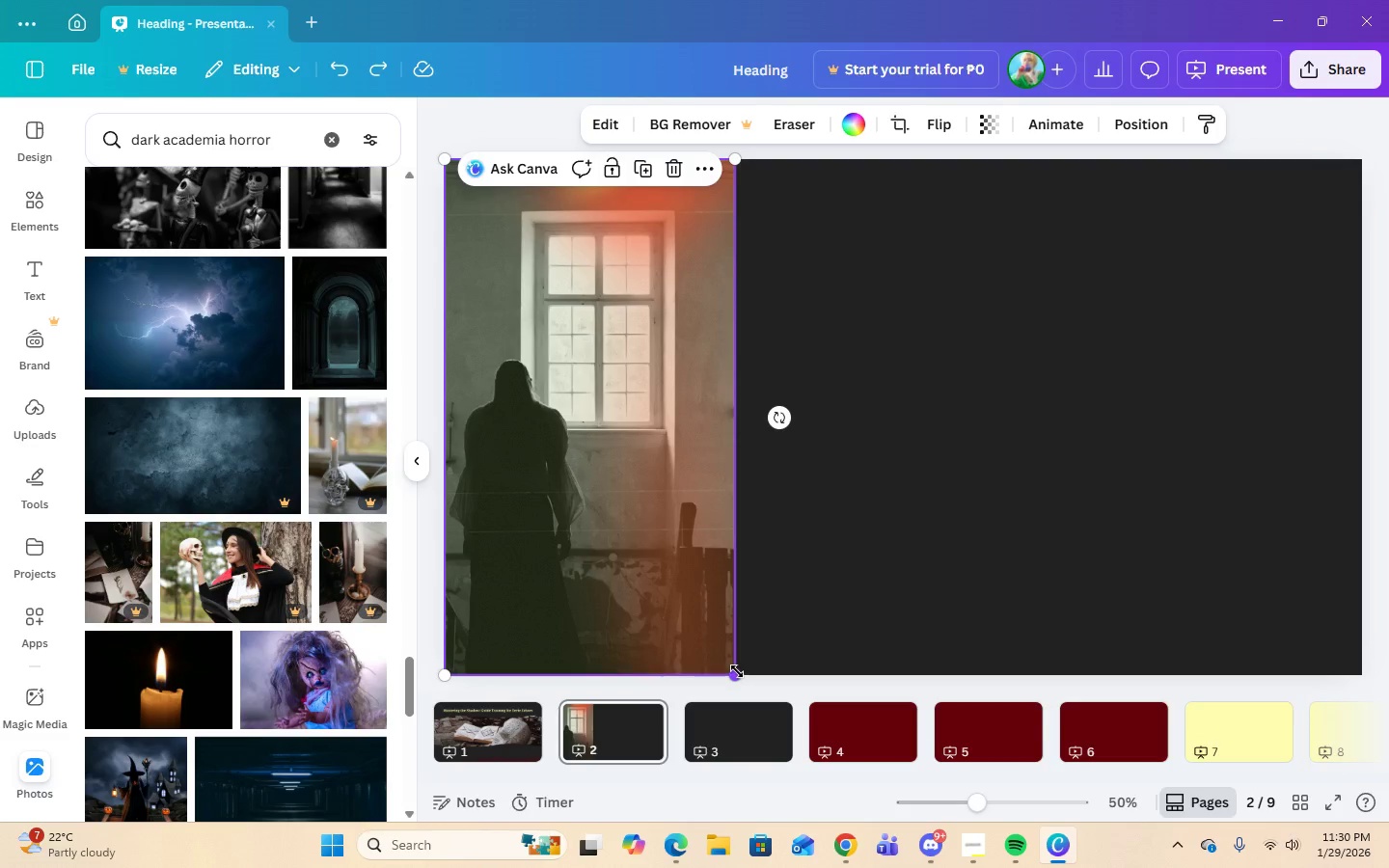 
wait(7.08)
 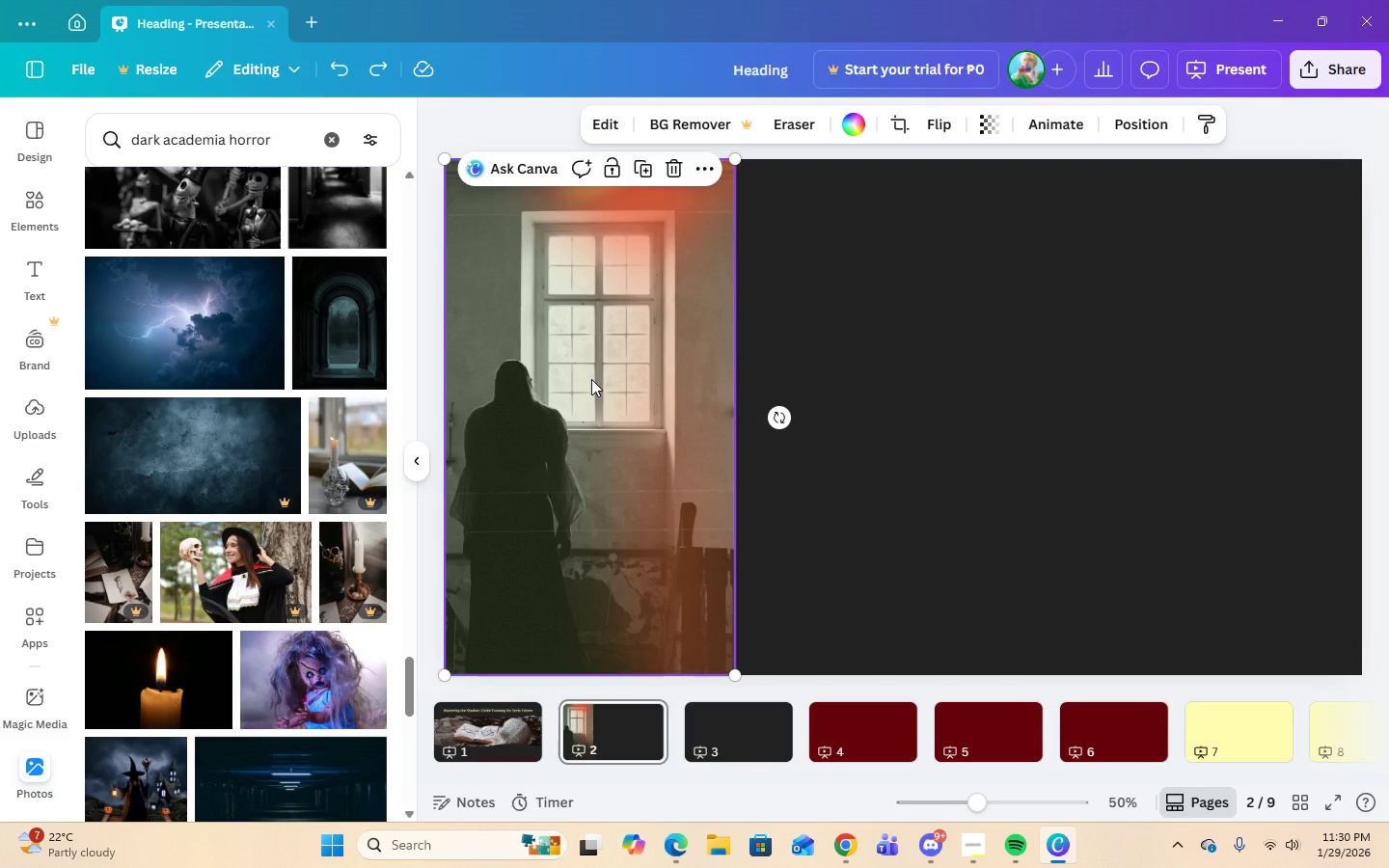 
left_click_drag(start_coordinate=[583, 412], to_coordinate=[739, 728])
 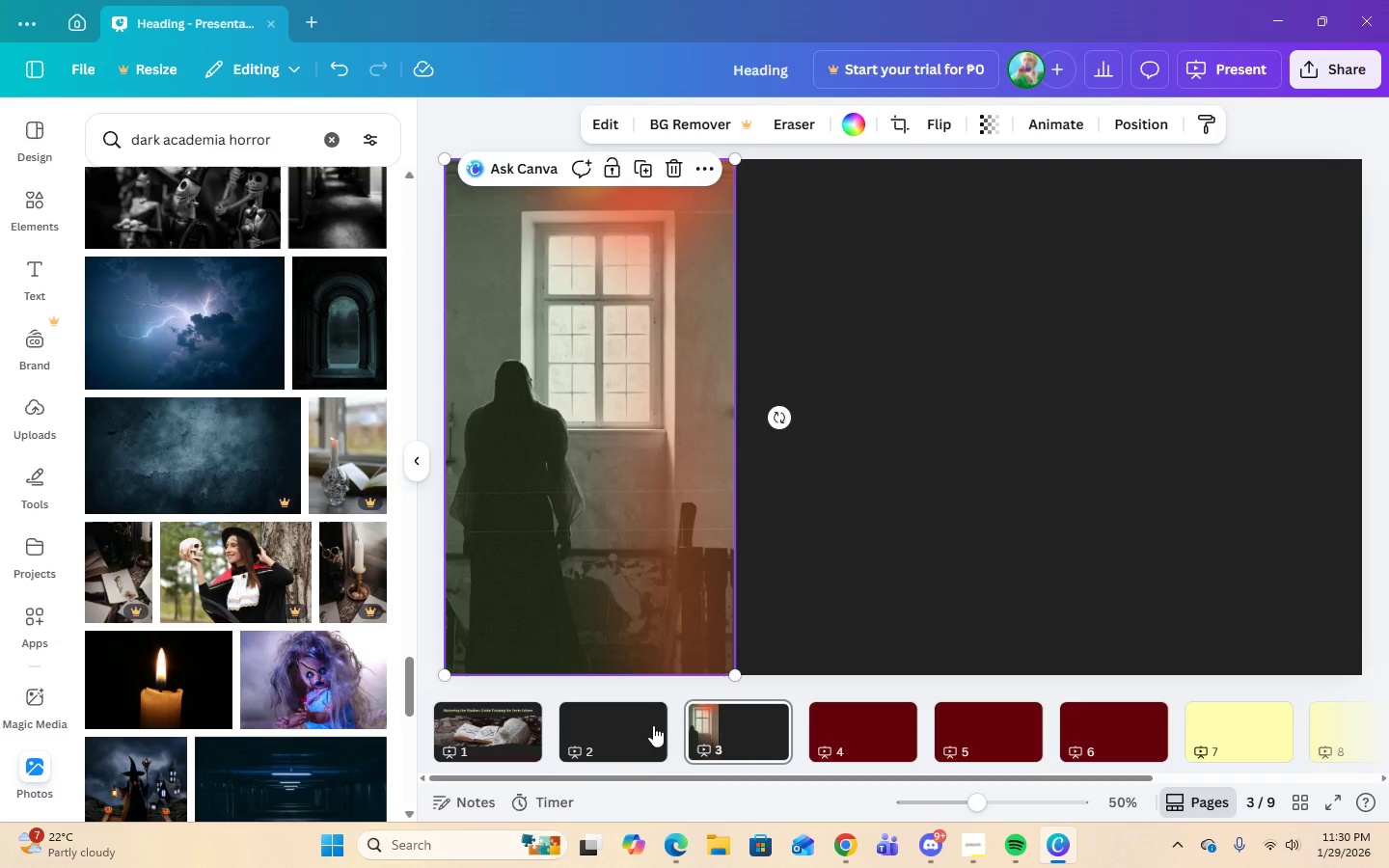 
left_click([639, 722])
 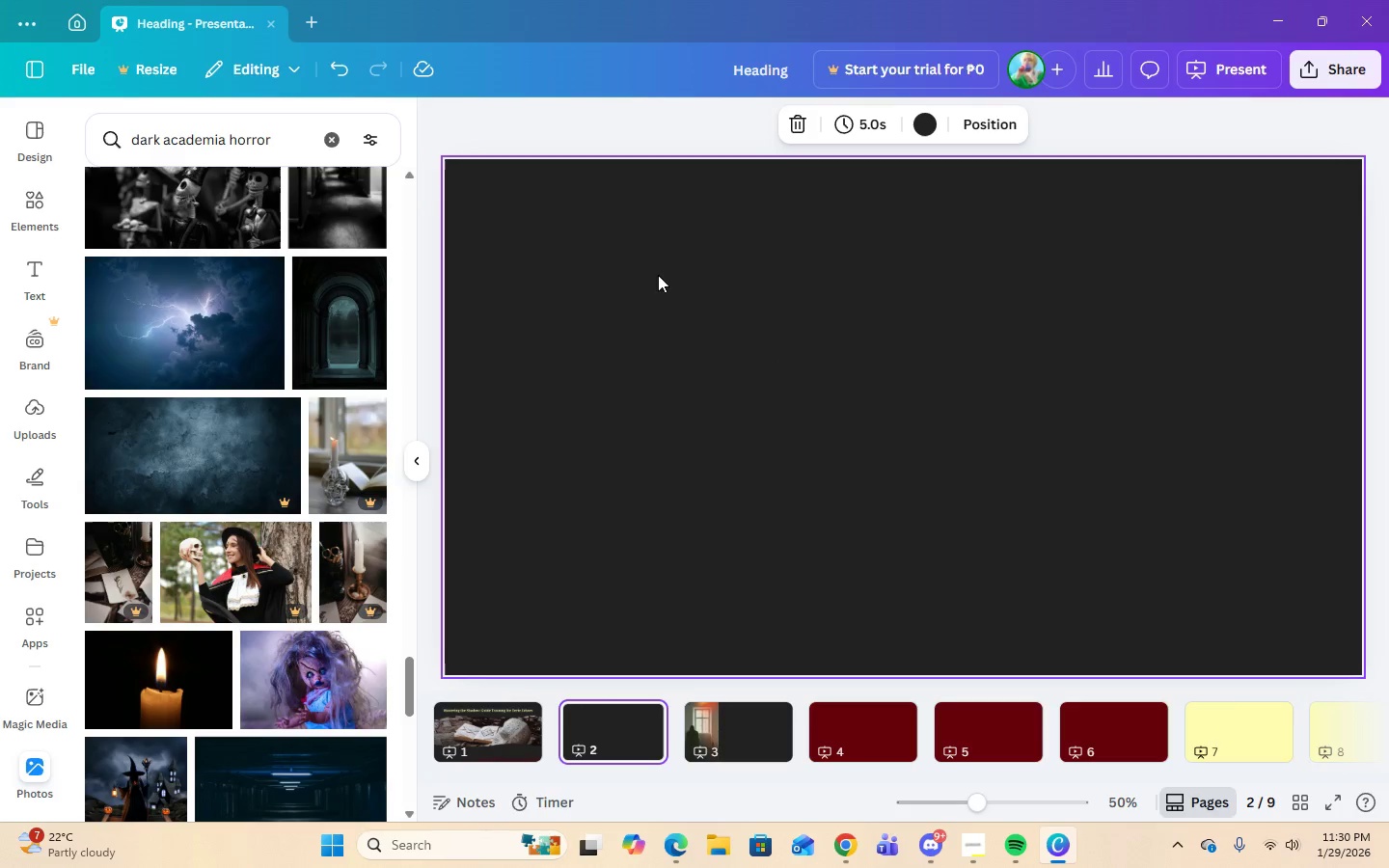 
left_click([31, 286])
 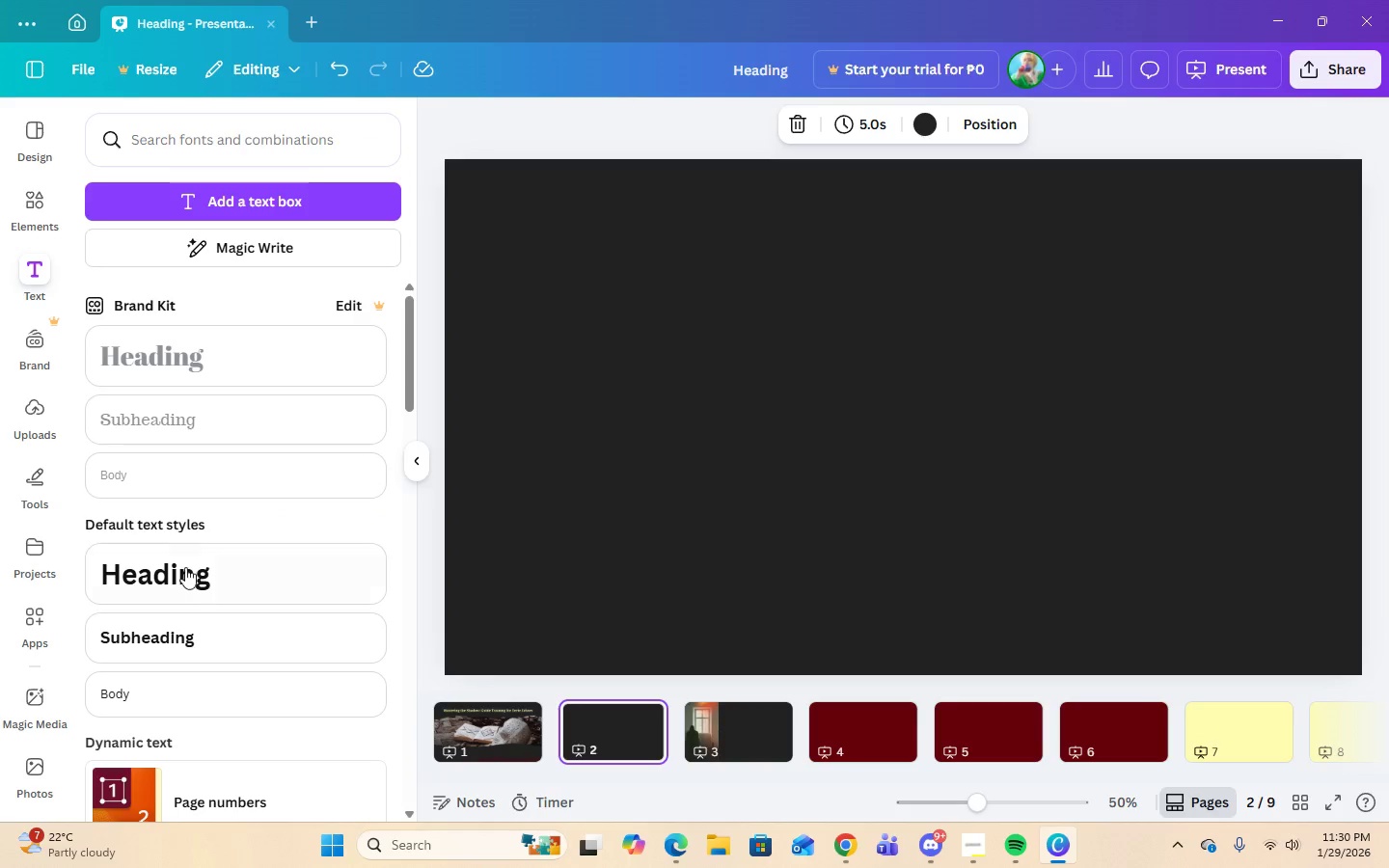 
left_click([191, 584])
 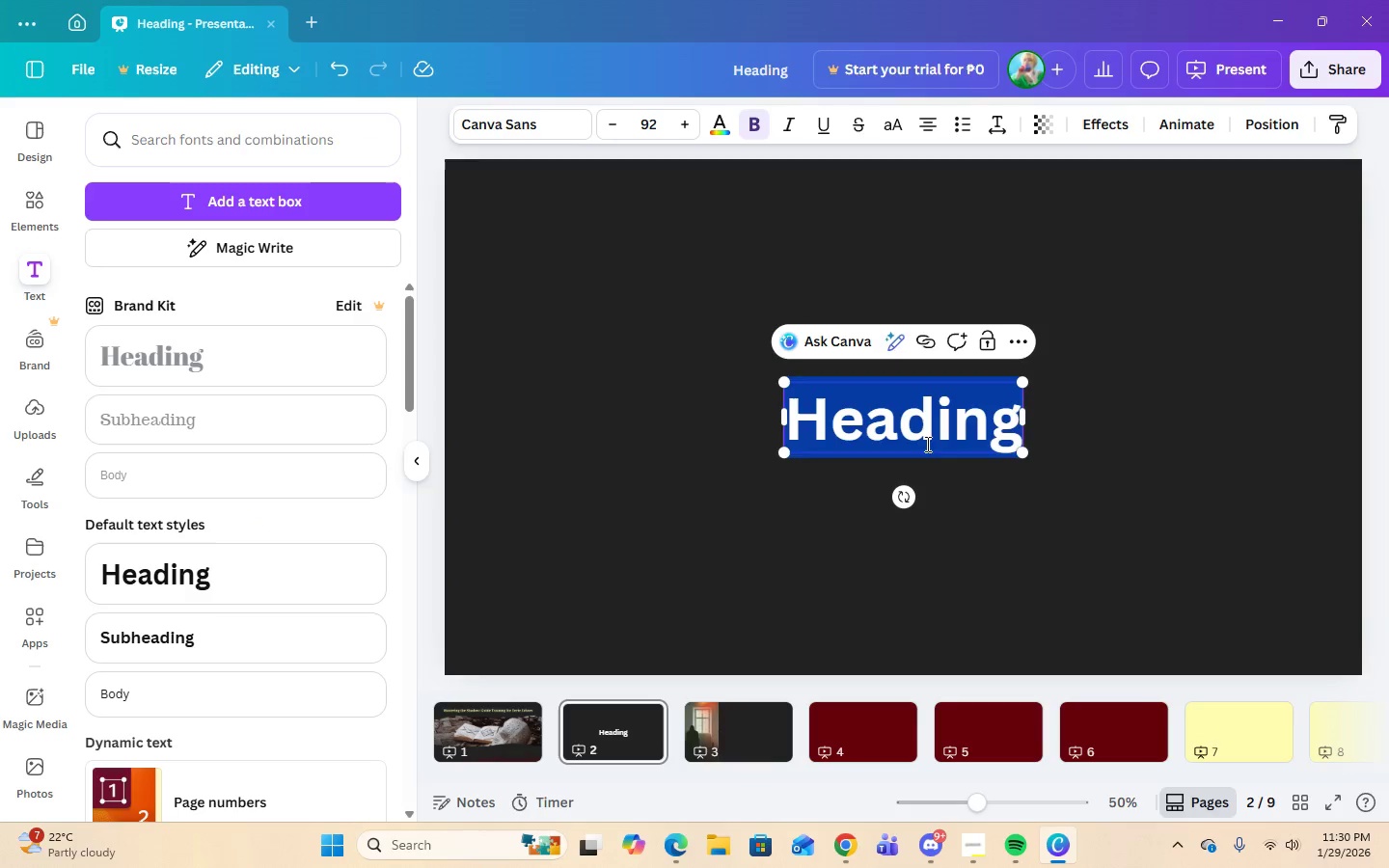 
left_click([954, 563])
 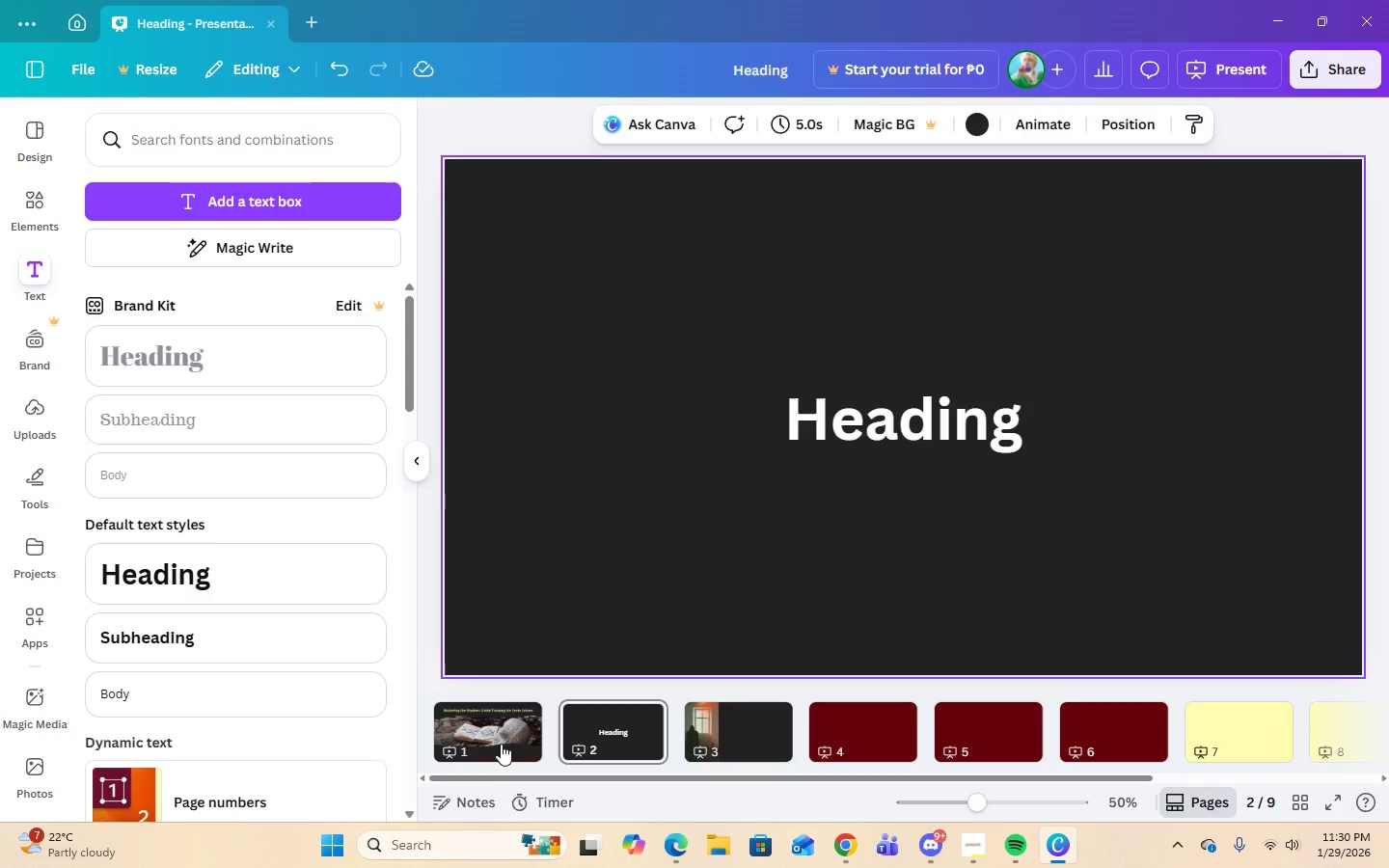 
left_click([499, 741])
 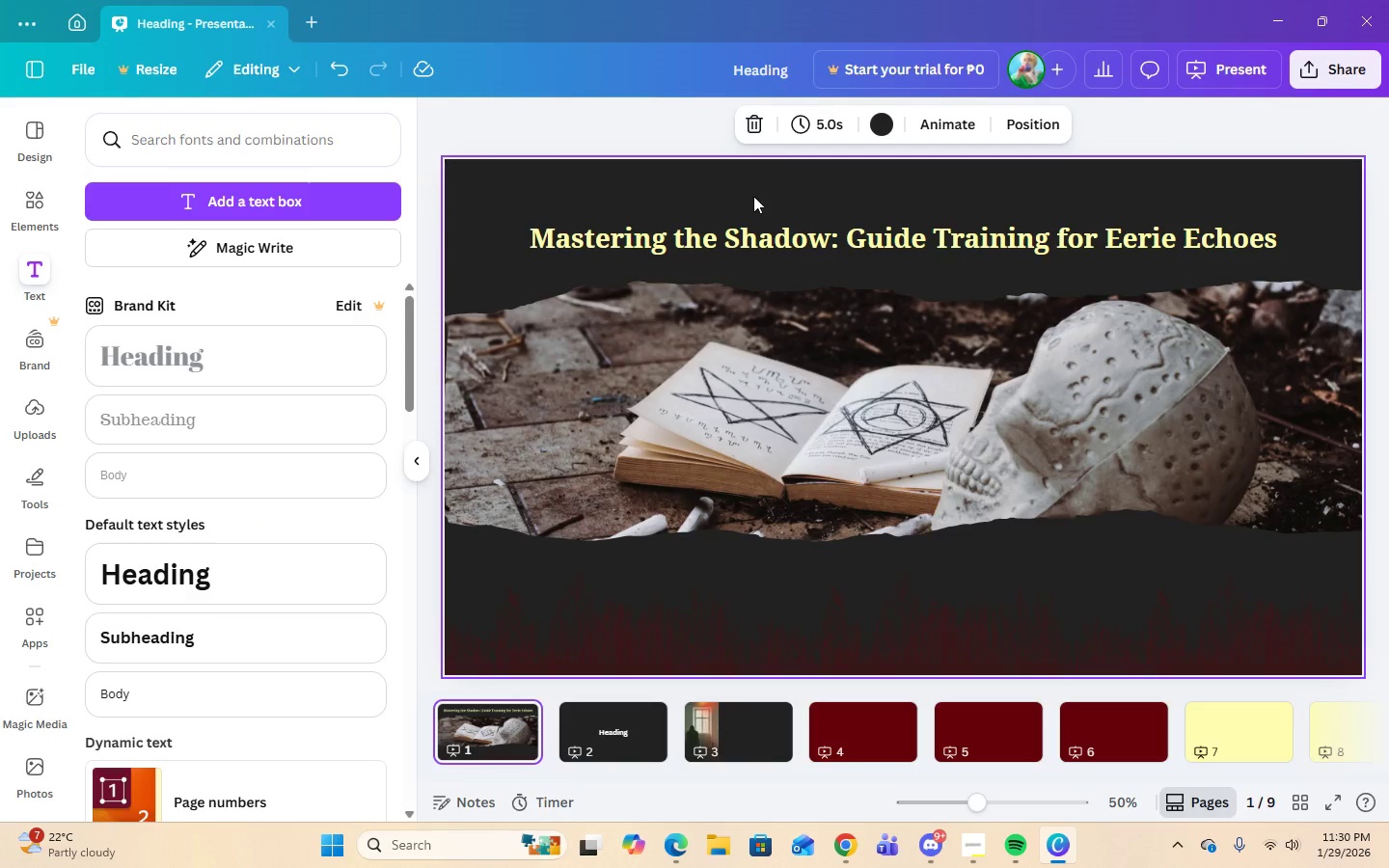 
left_click([753, 224])
 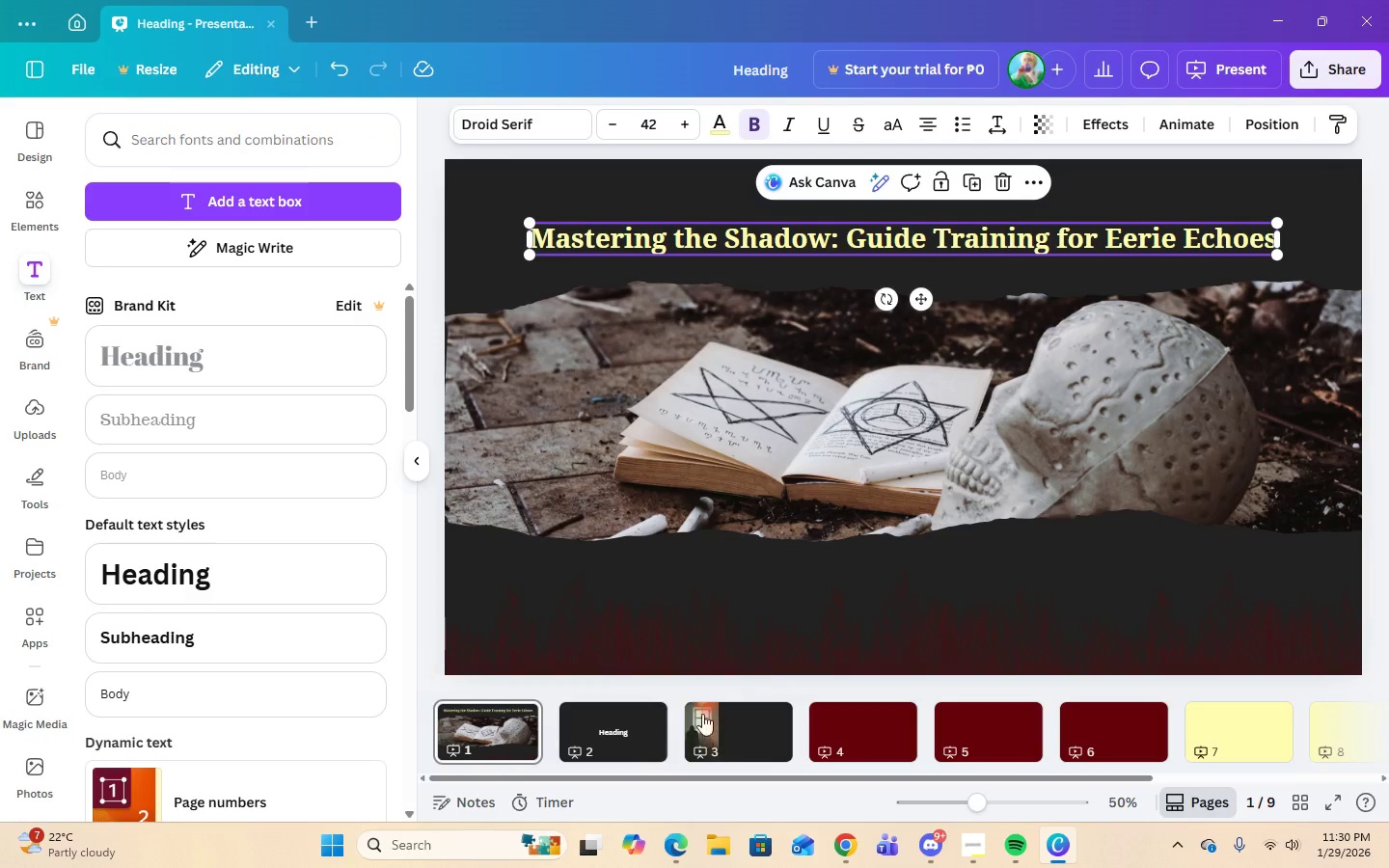 
left_click([718, 739])
 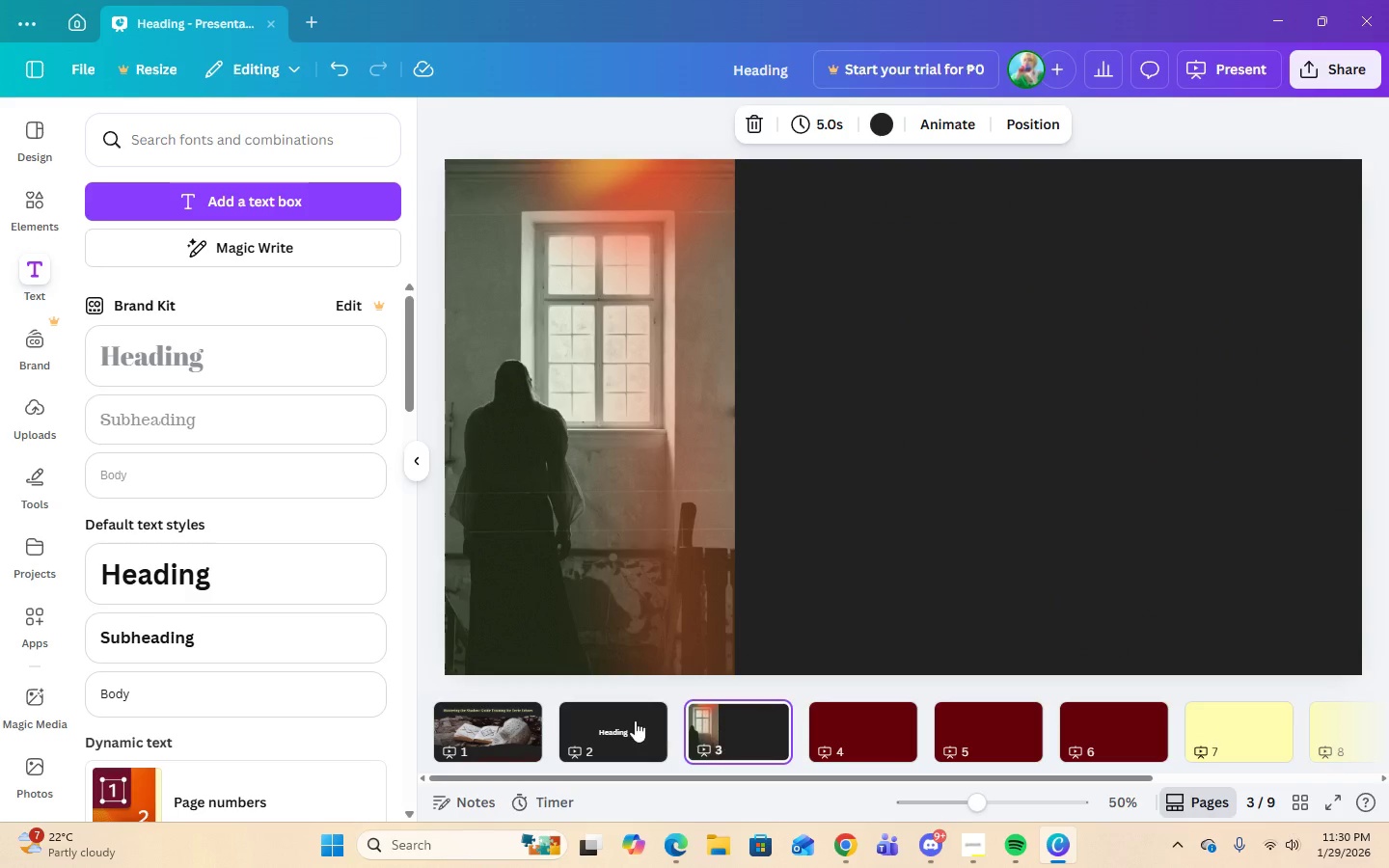 
left_click([634, 720])
 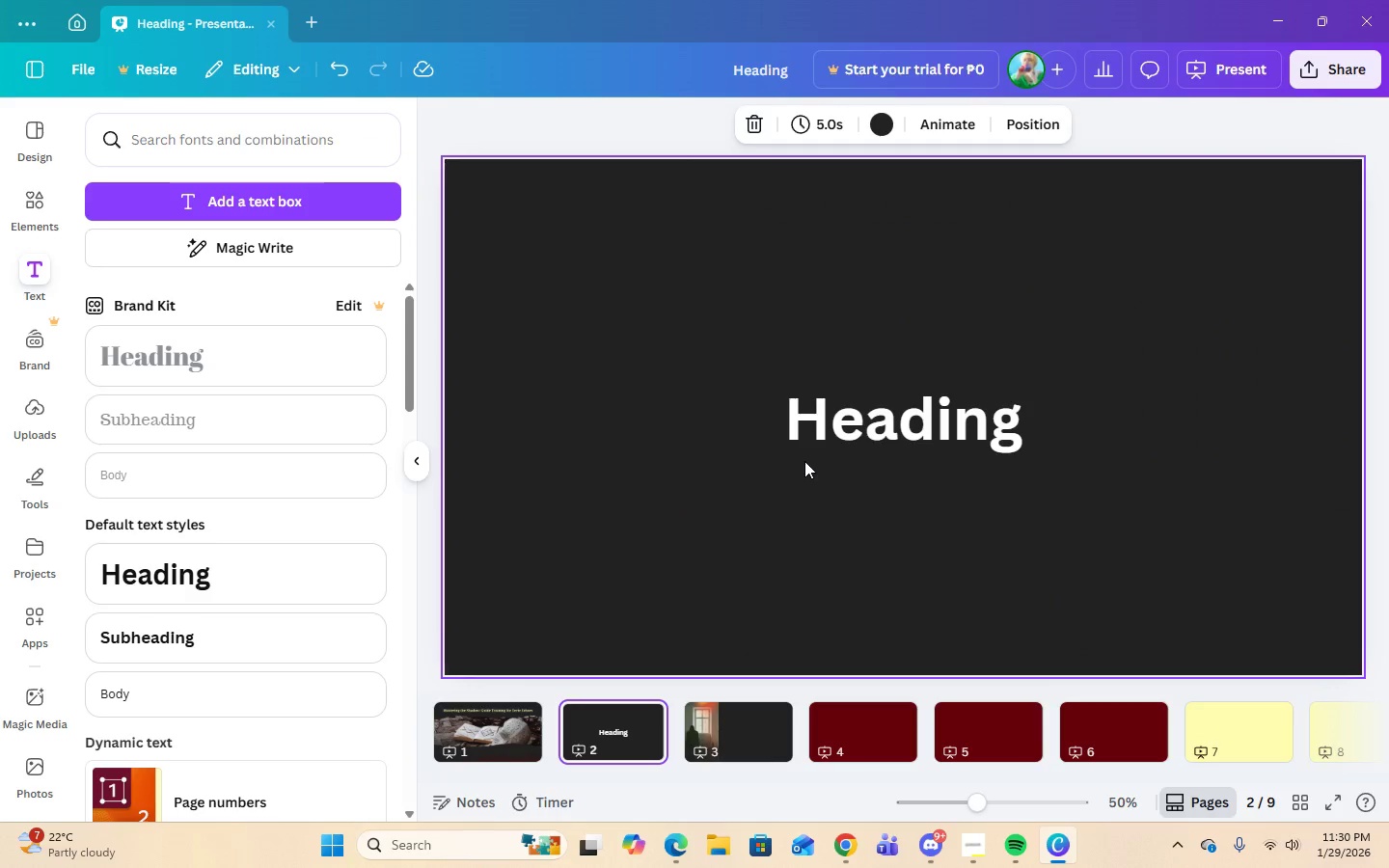 
left_click([828, 413])
 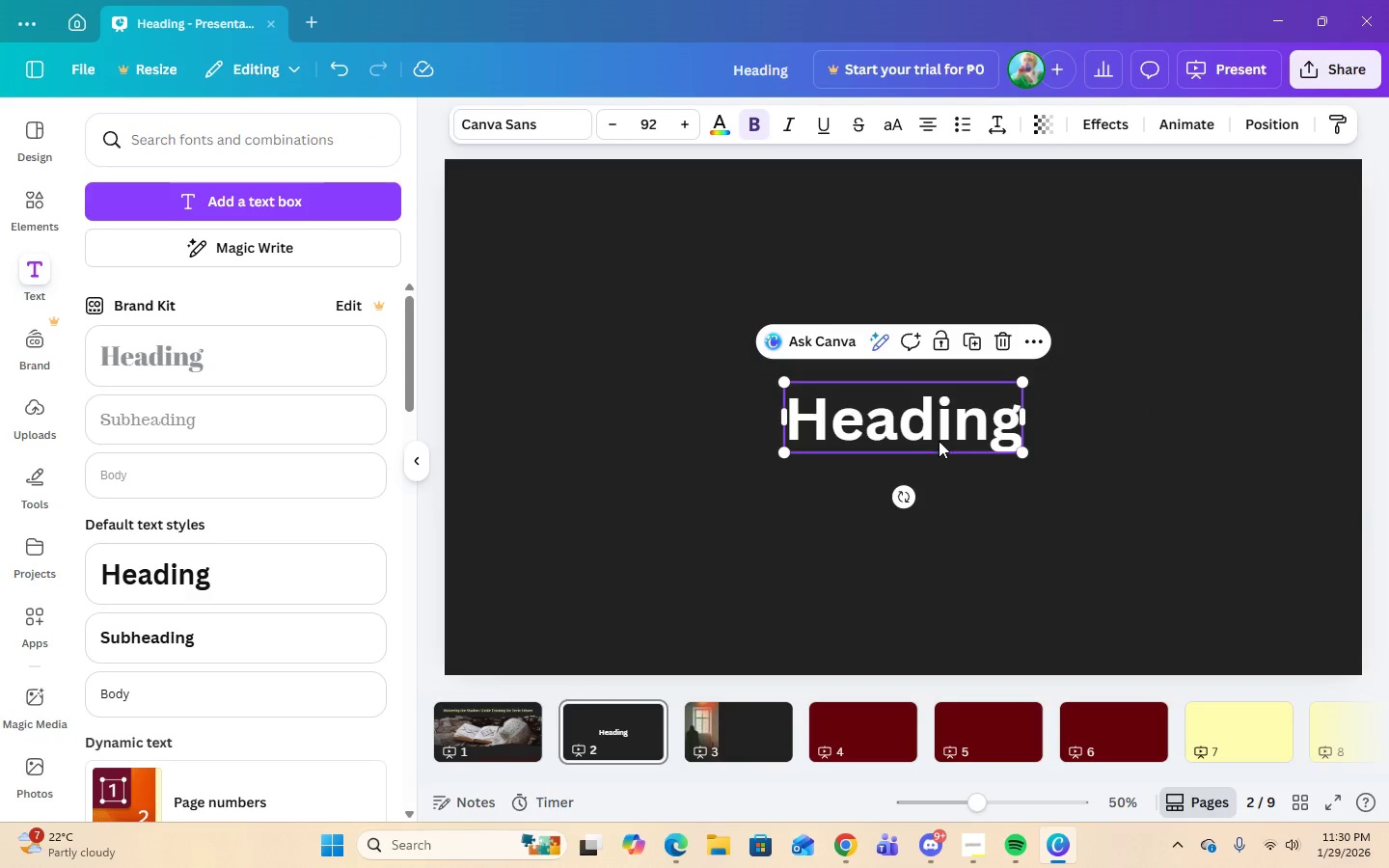 
left_click_drag(start_coordinate=[934, 432], to_coordinate=[640, 255])
 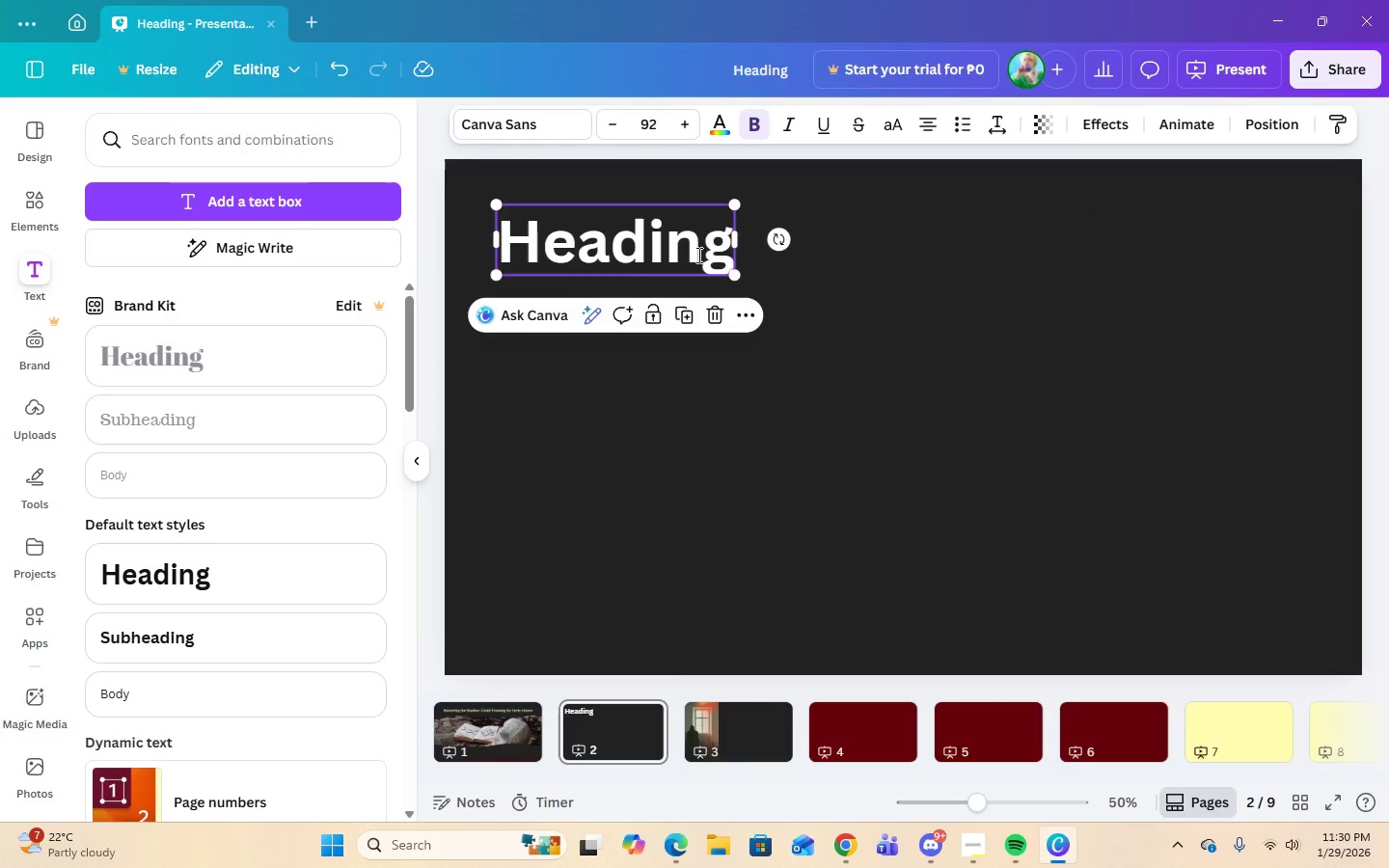 
double_click([697, 255])
 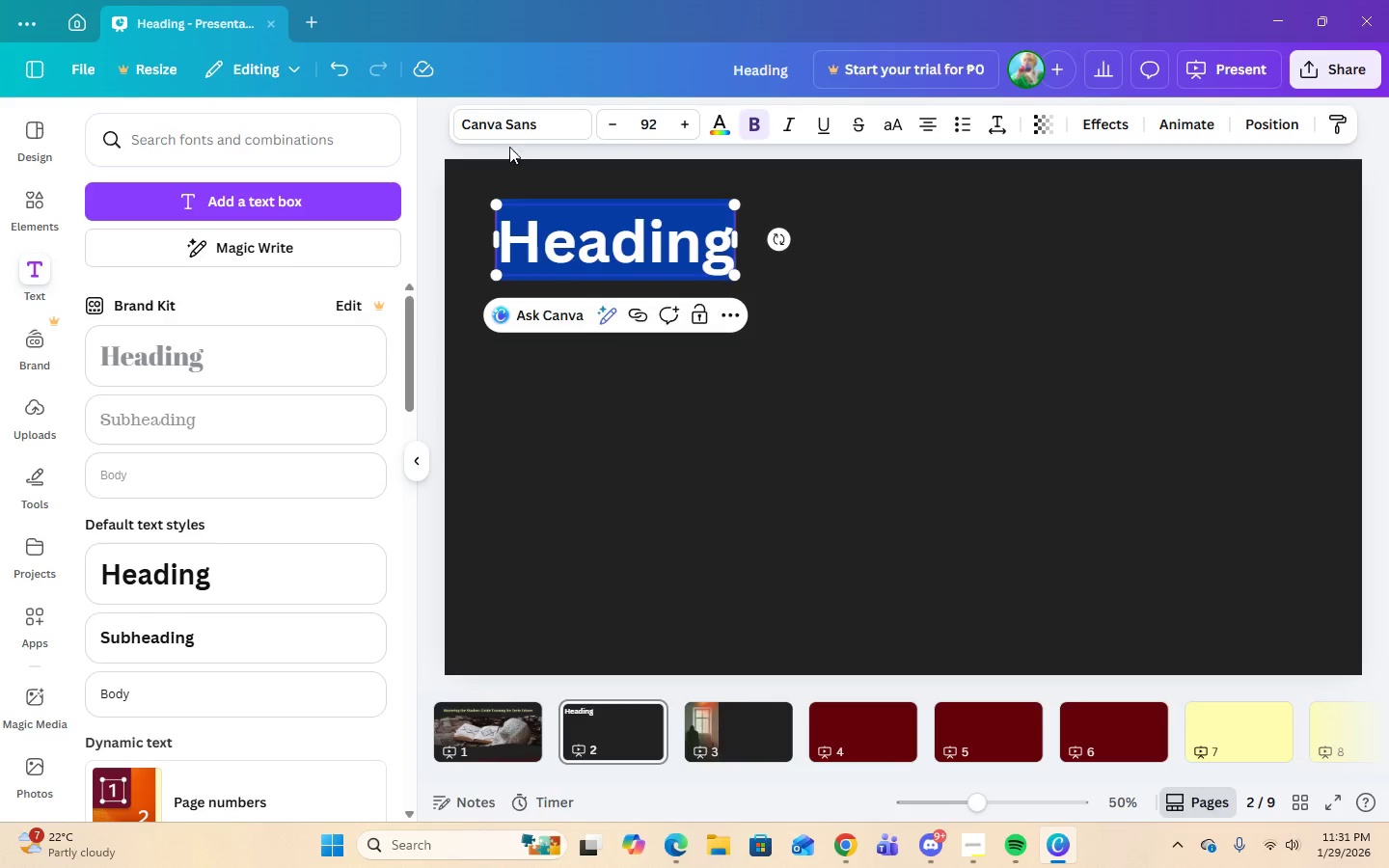 
left_click([505, 132])
 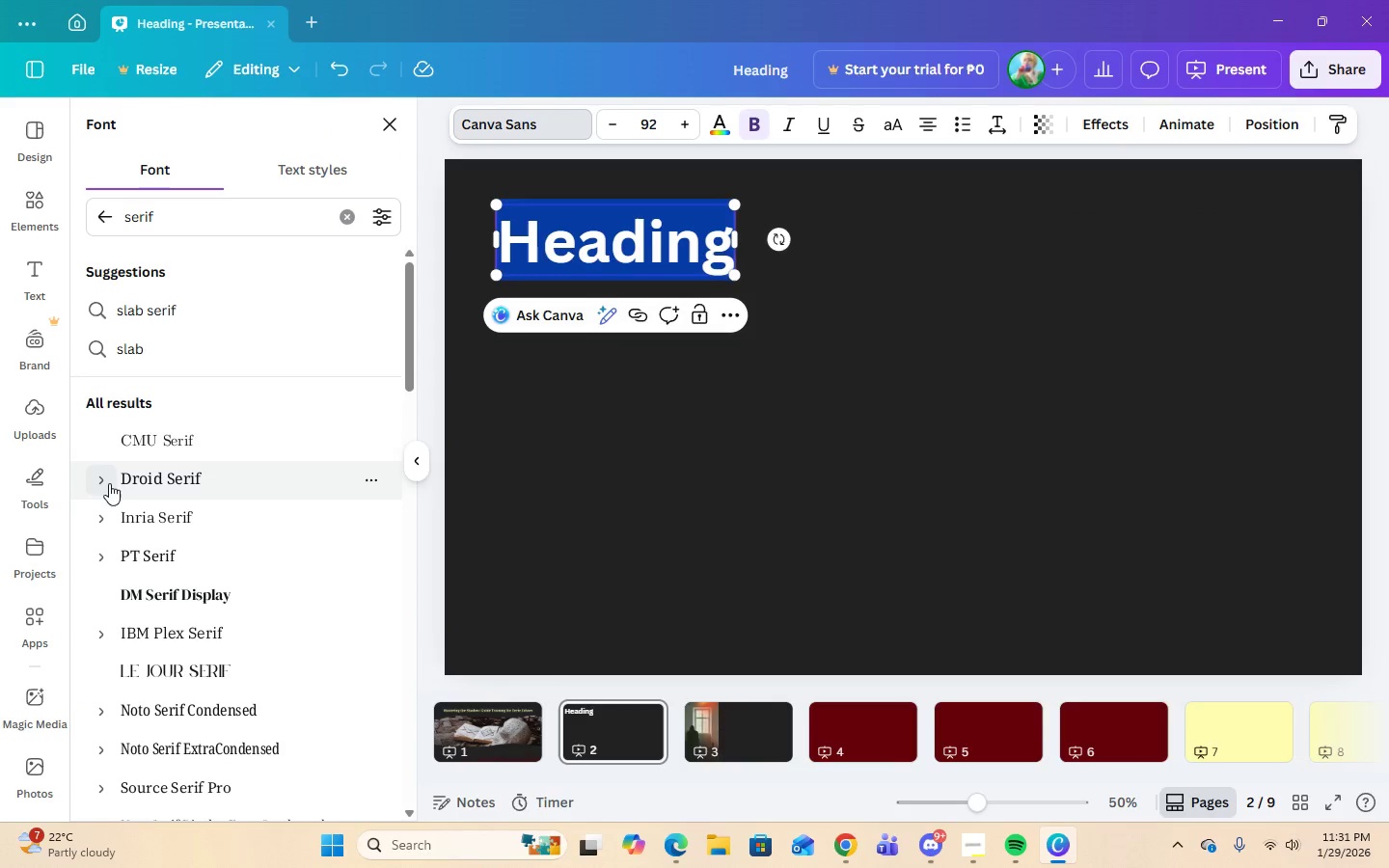 
left_click([102, 483])
 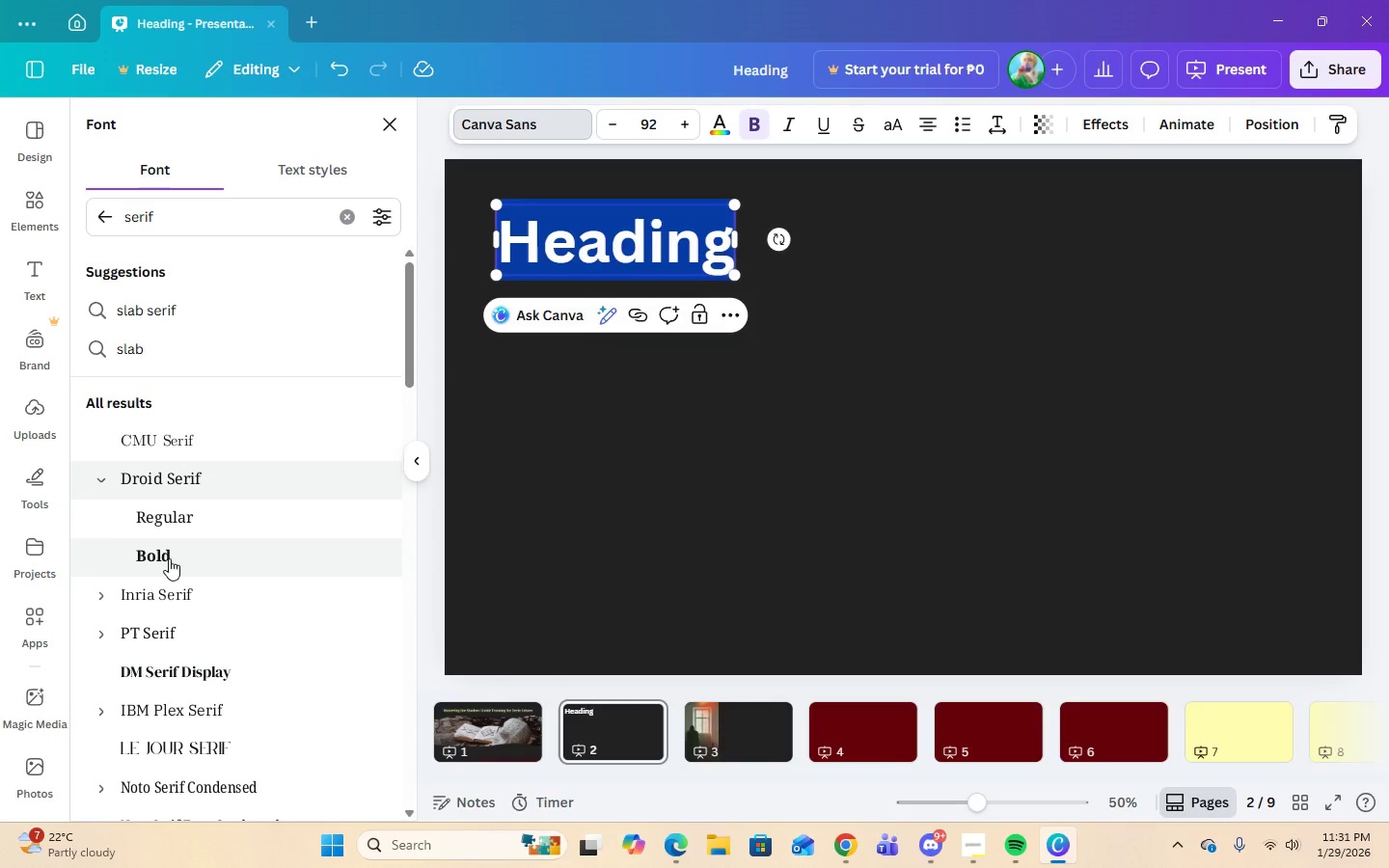 
left_click([169, 559])
 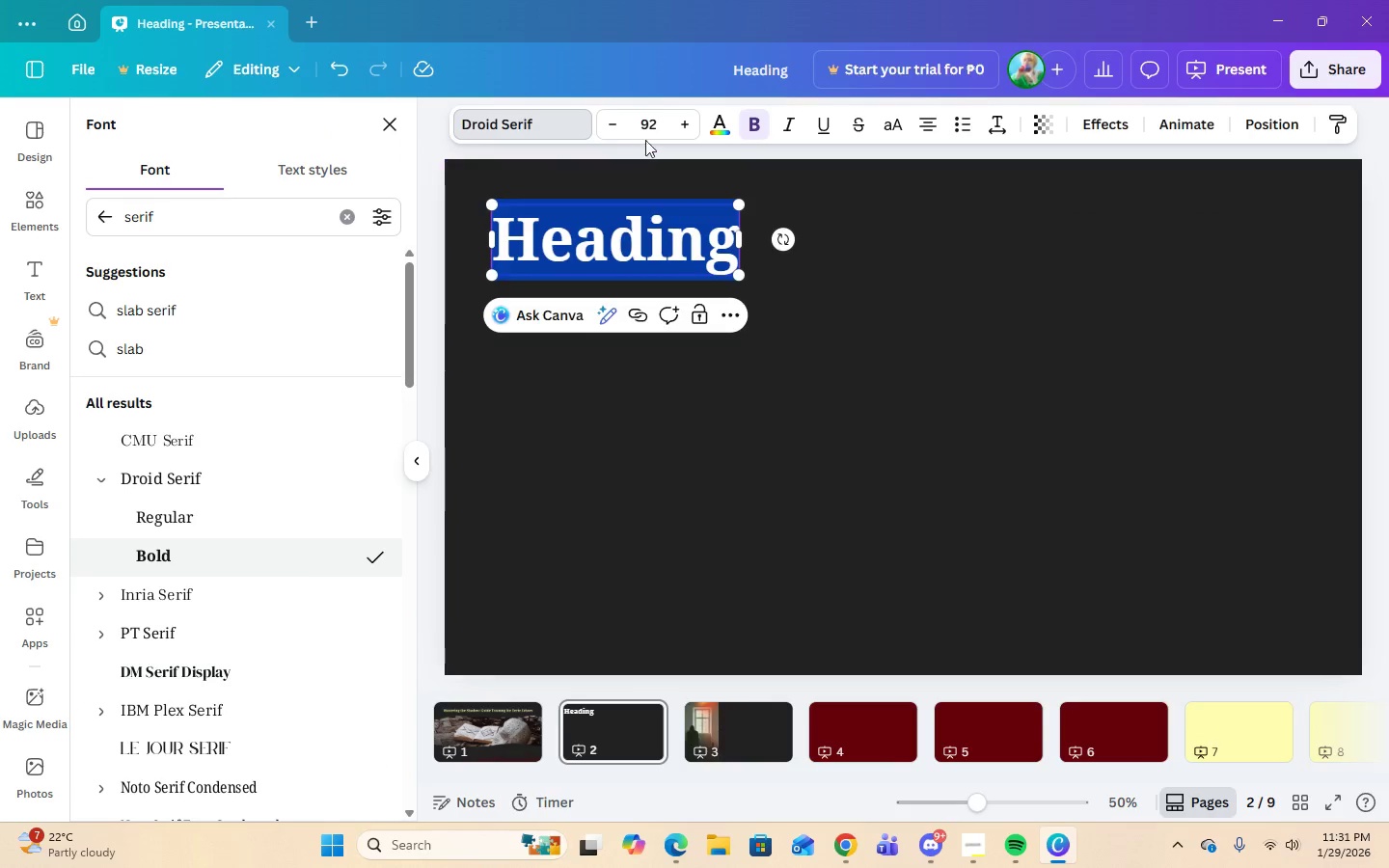 
left_click([646, 121])
 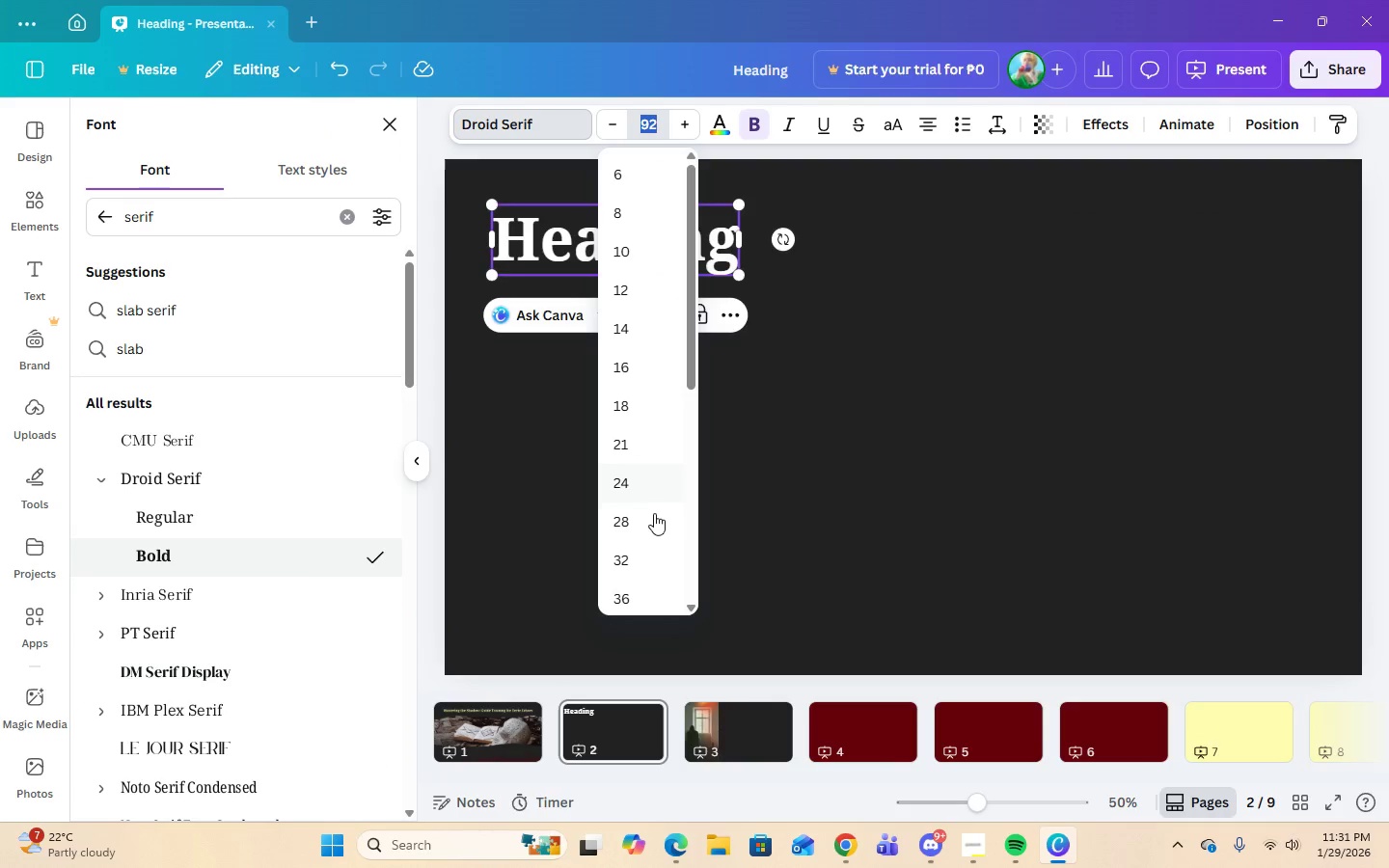 
scroll: coordinate [654, 516], scroll_direction: down, amount: 2.0
 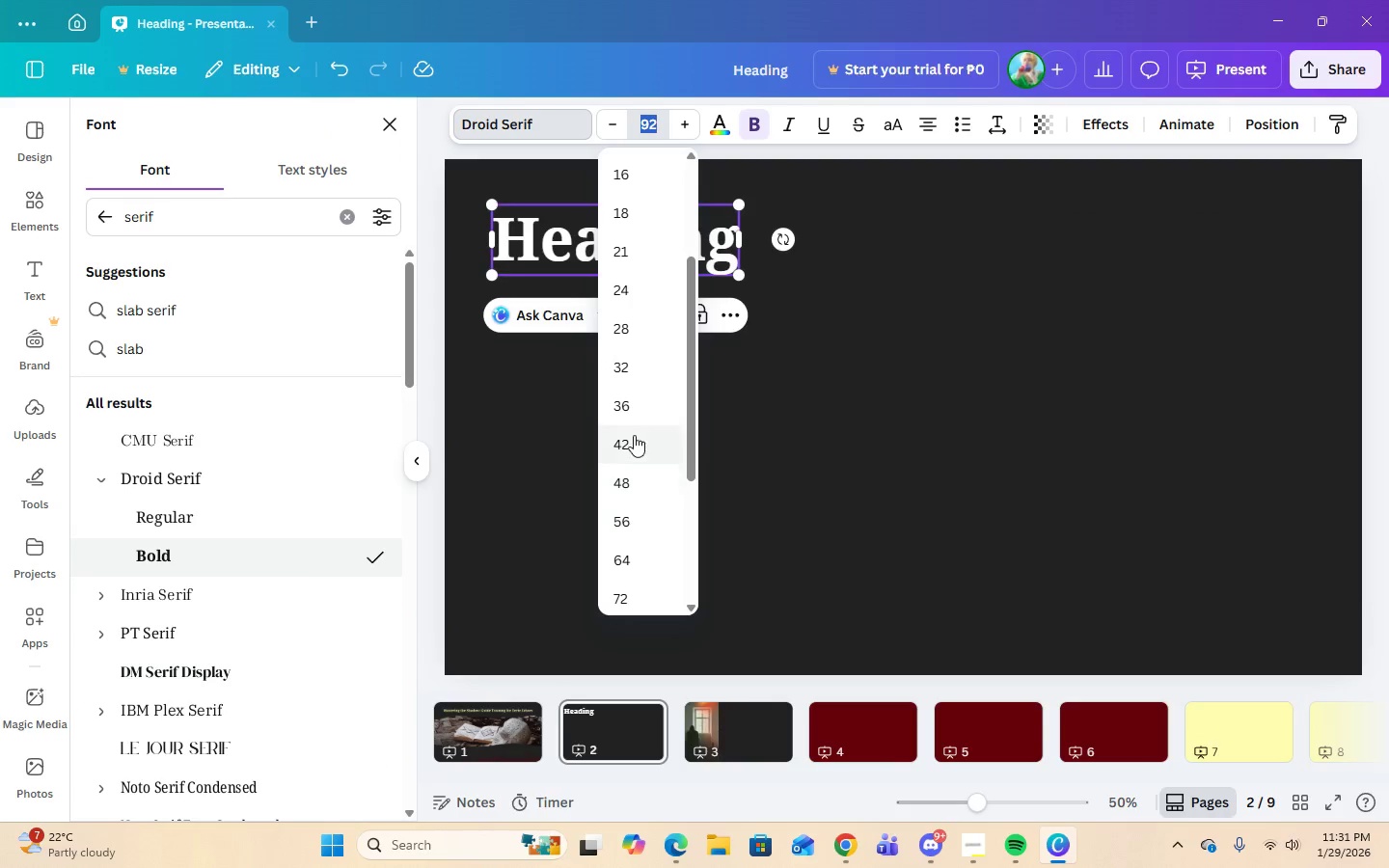 
left_click([634, 435])
 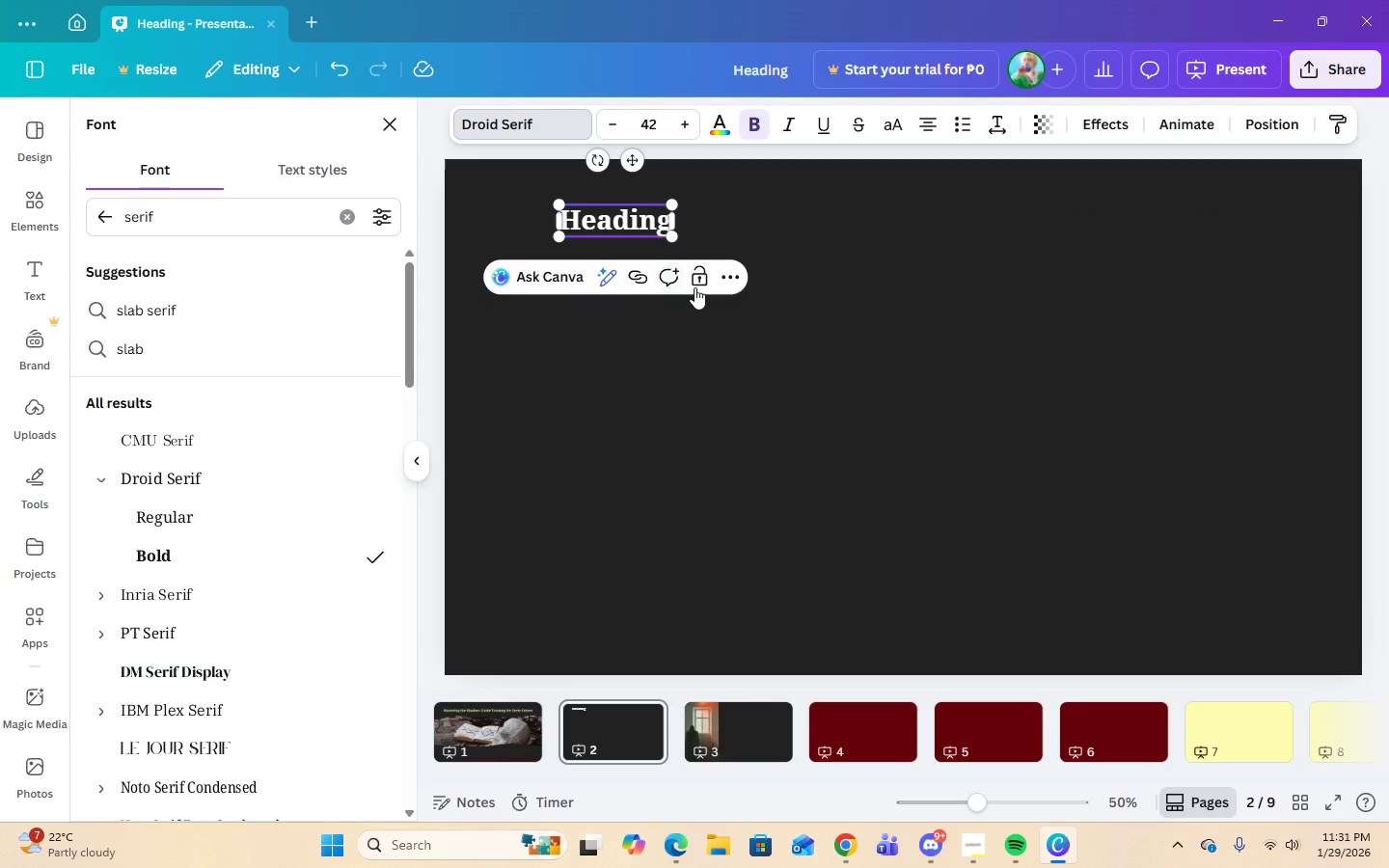 
left_click([862, 326])
 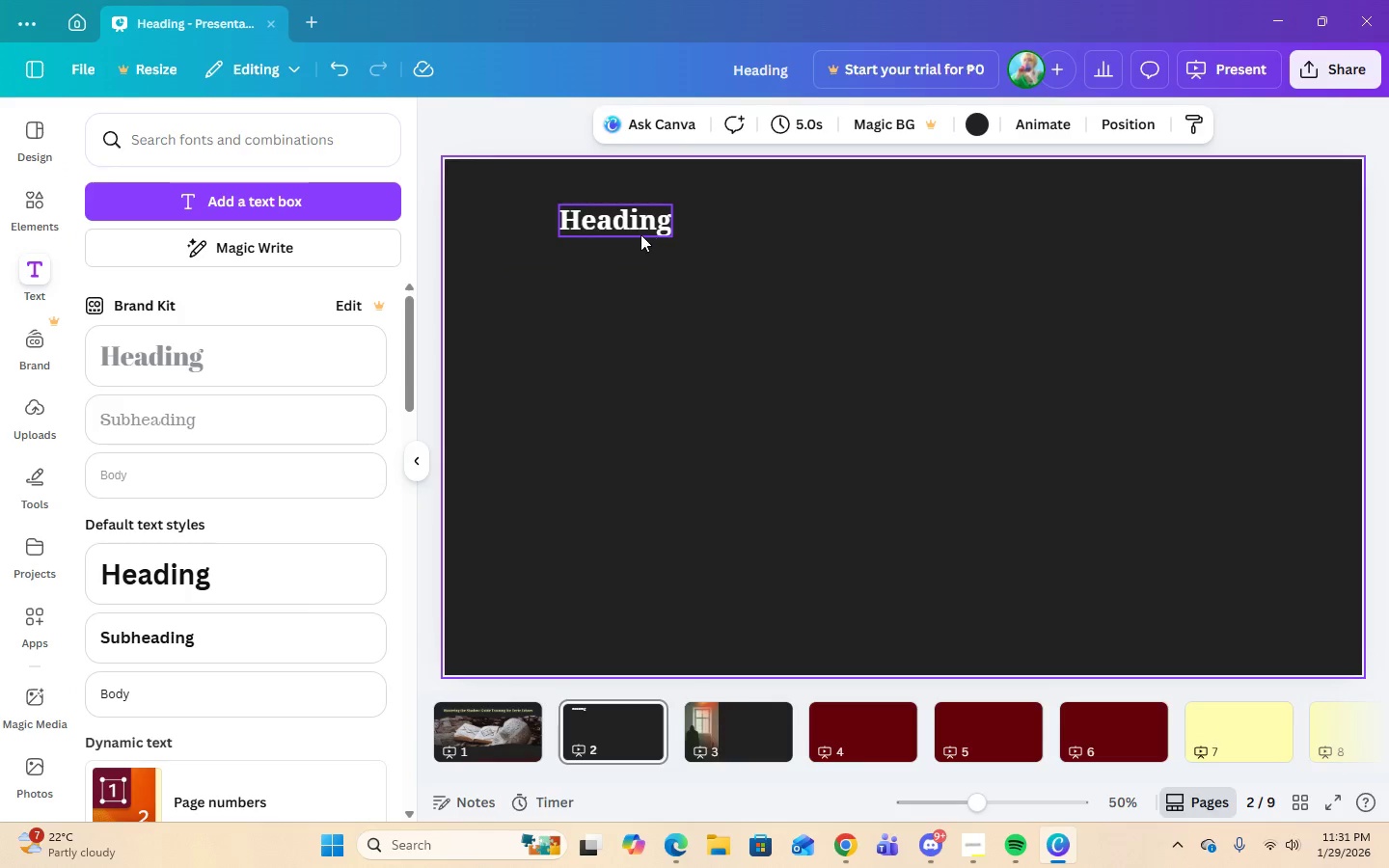 
left_click([635, 233])
 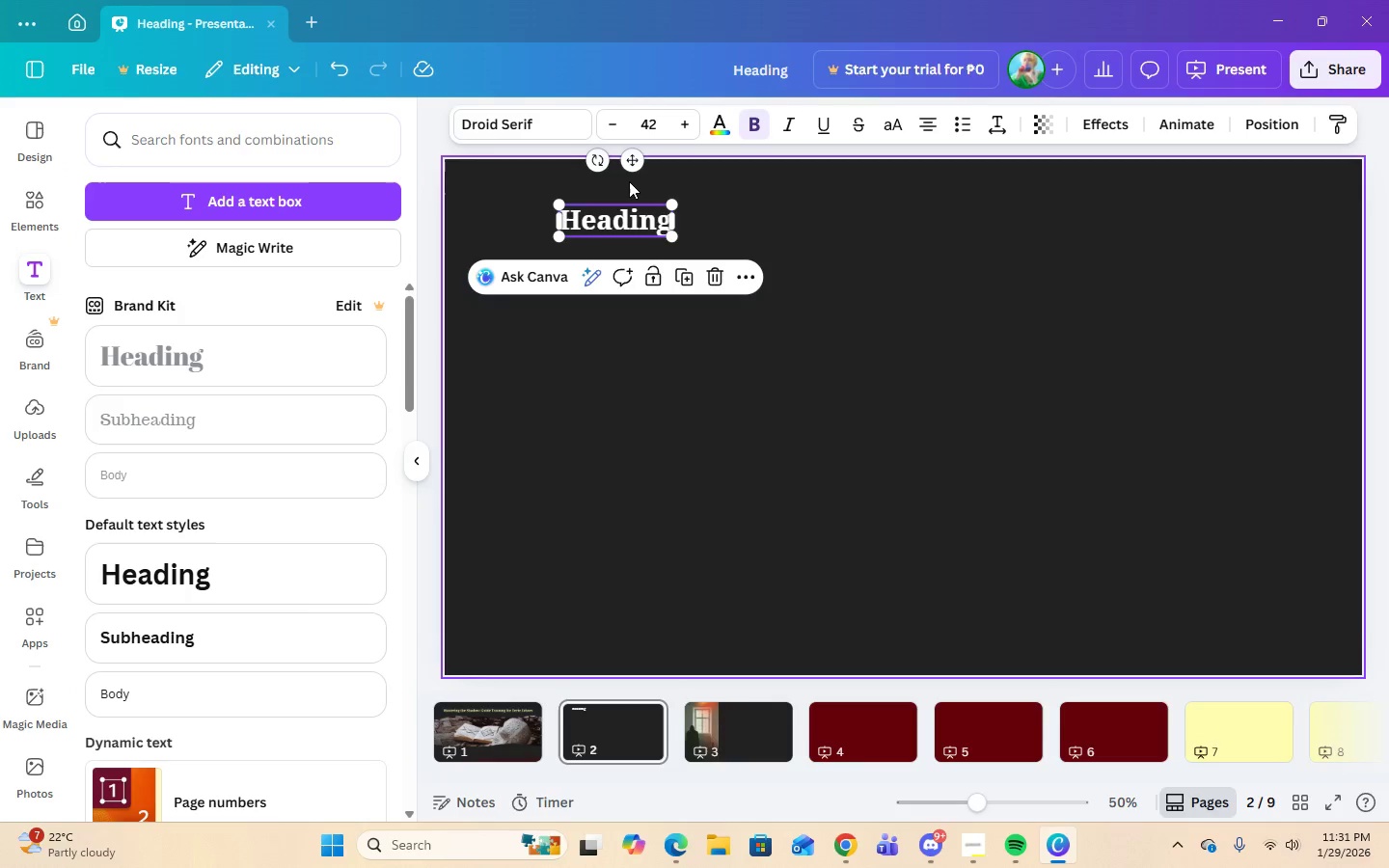 
left_click_drag(start_coordinate=[625, 163], to_coordinate=[559, 173])
 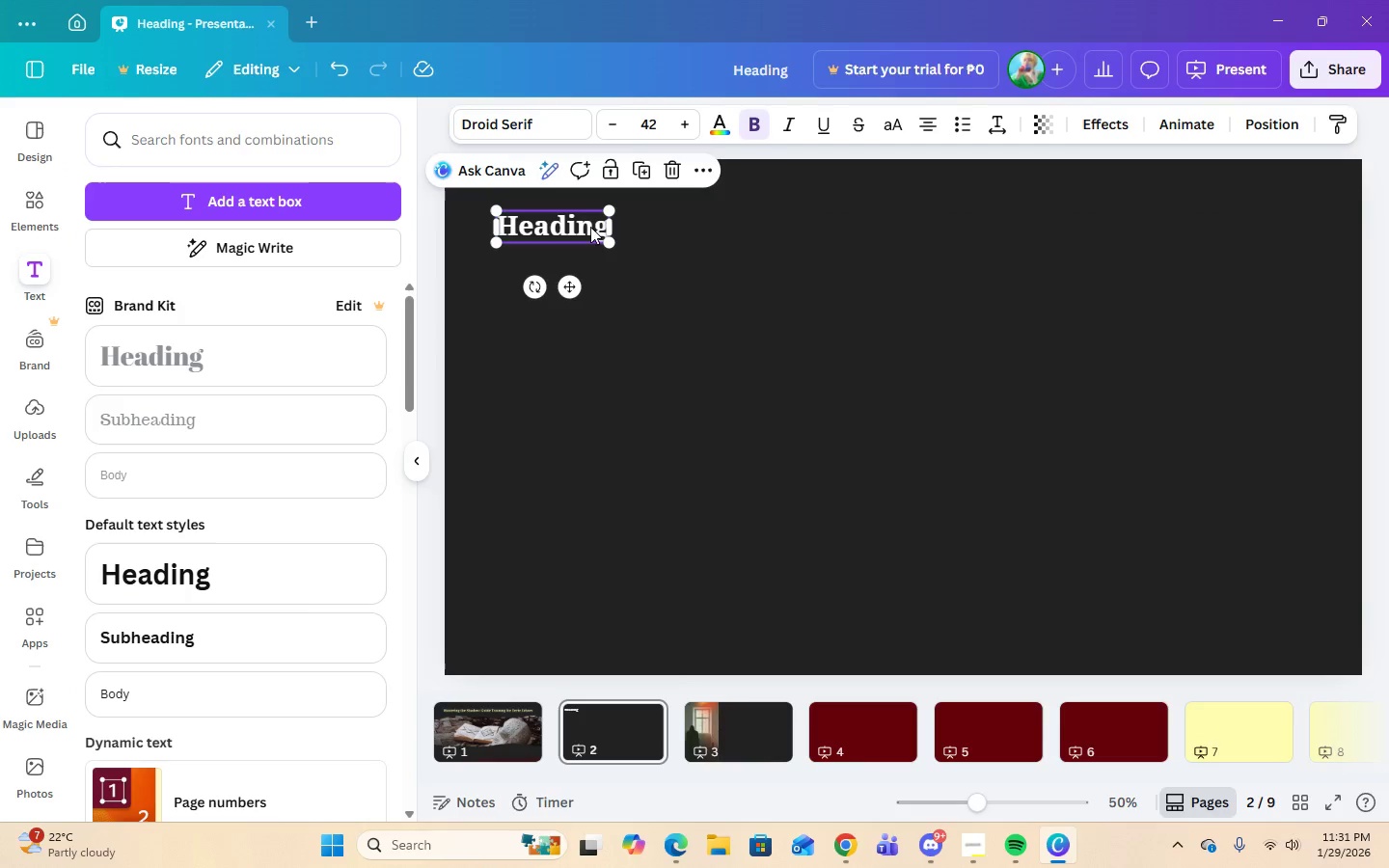 
double_click([590, 228])
 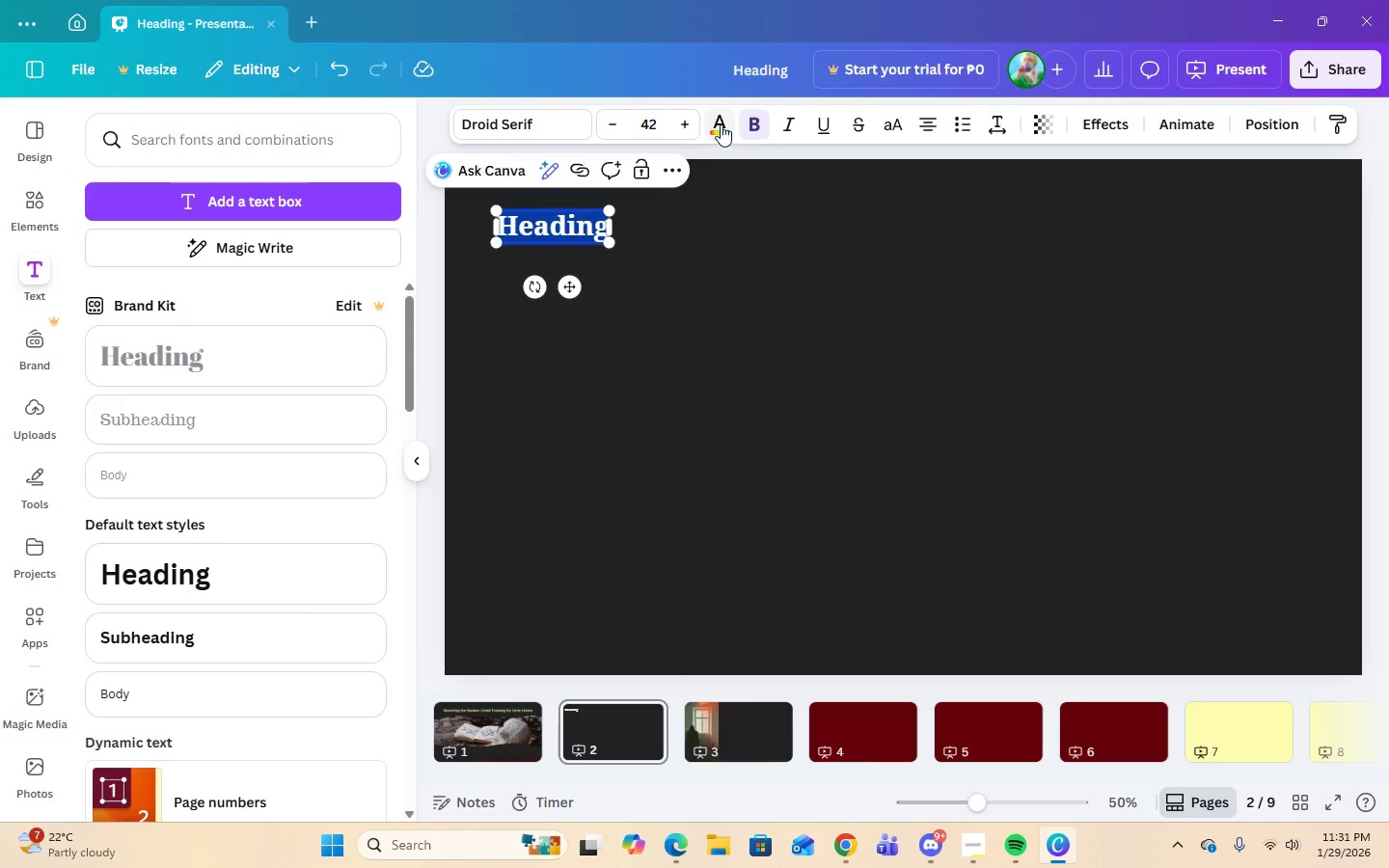 
left_click([721, 124])
 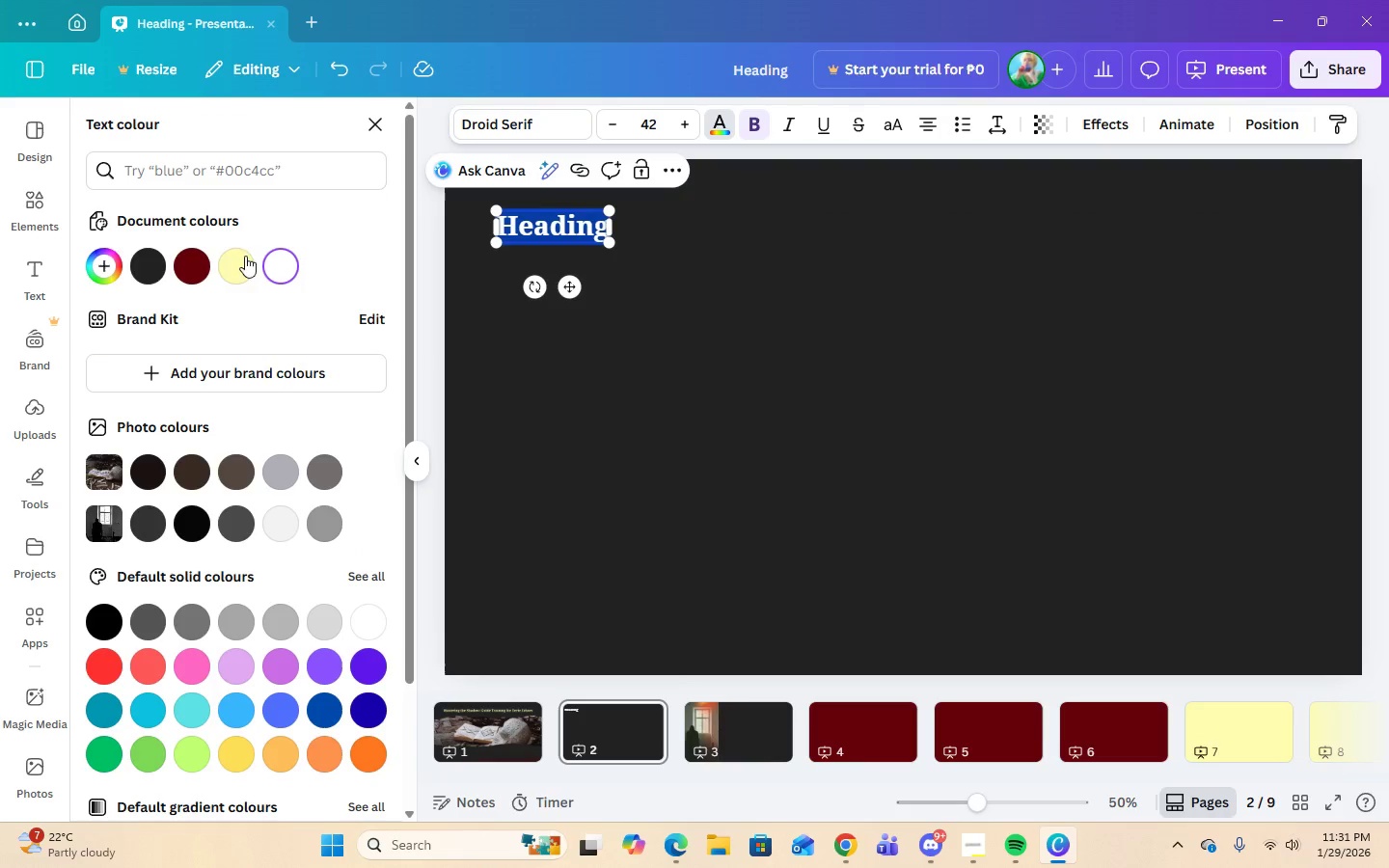 
left_click([244, 263])
 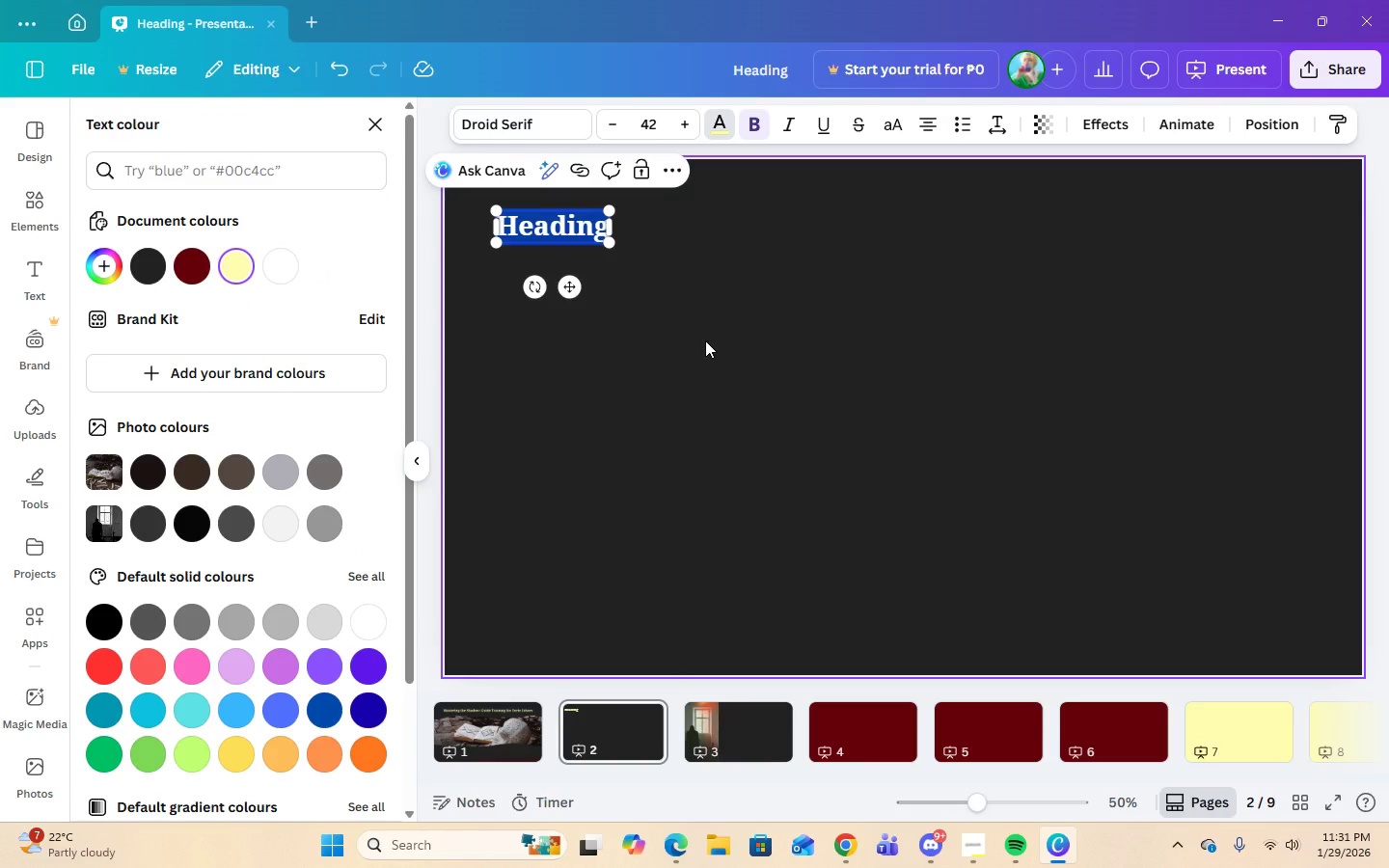 
type(The Hook)
 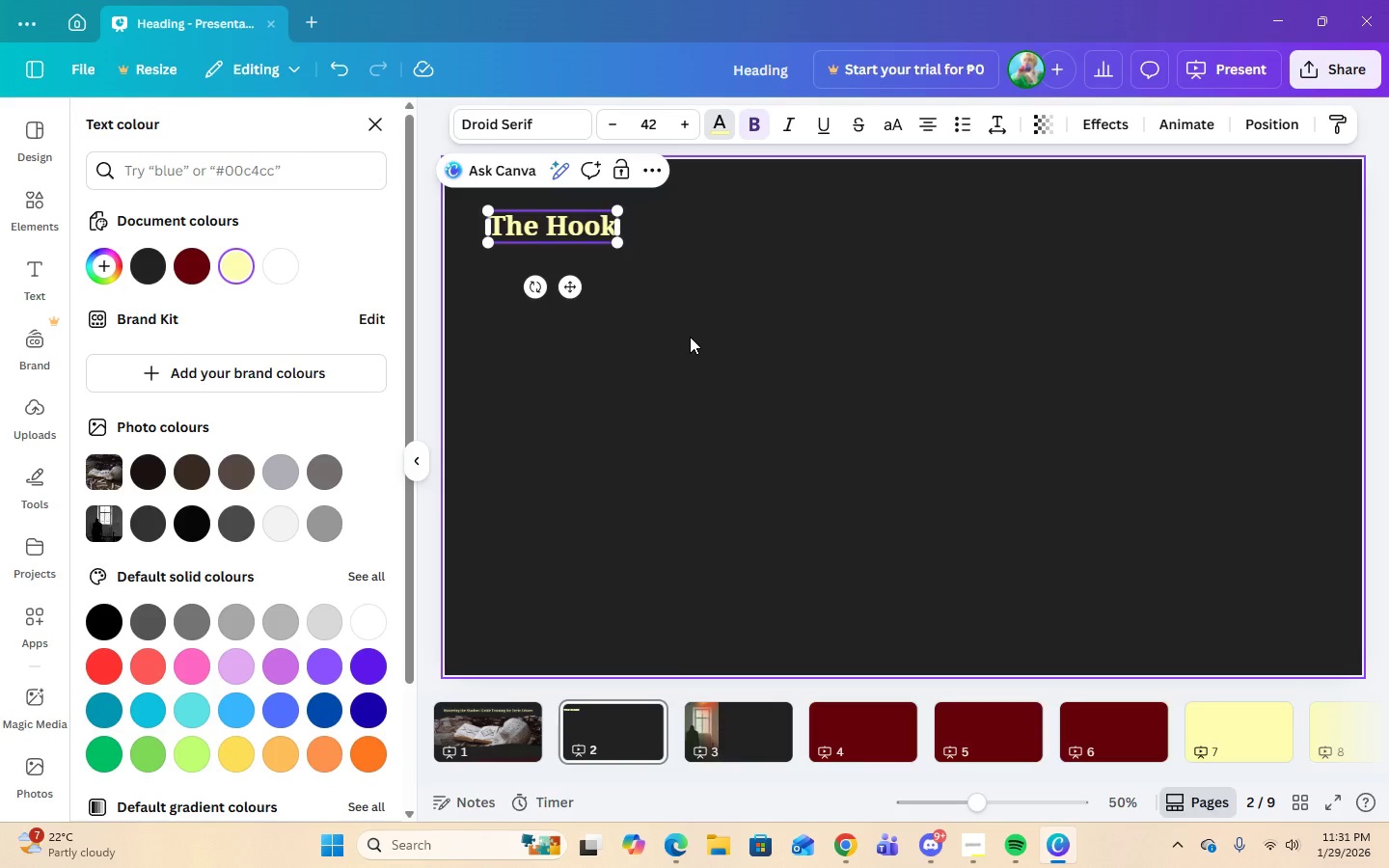 
left_click([690, 337])
 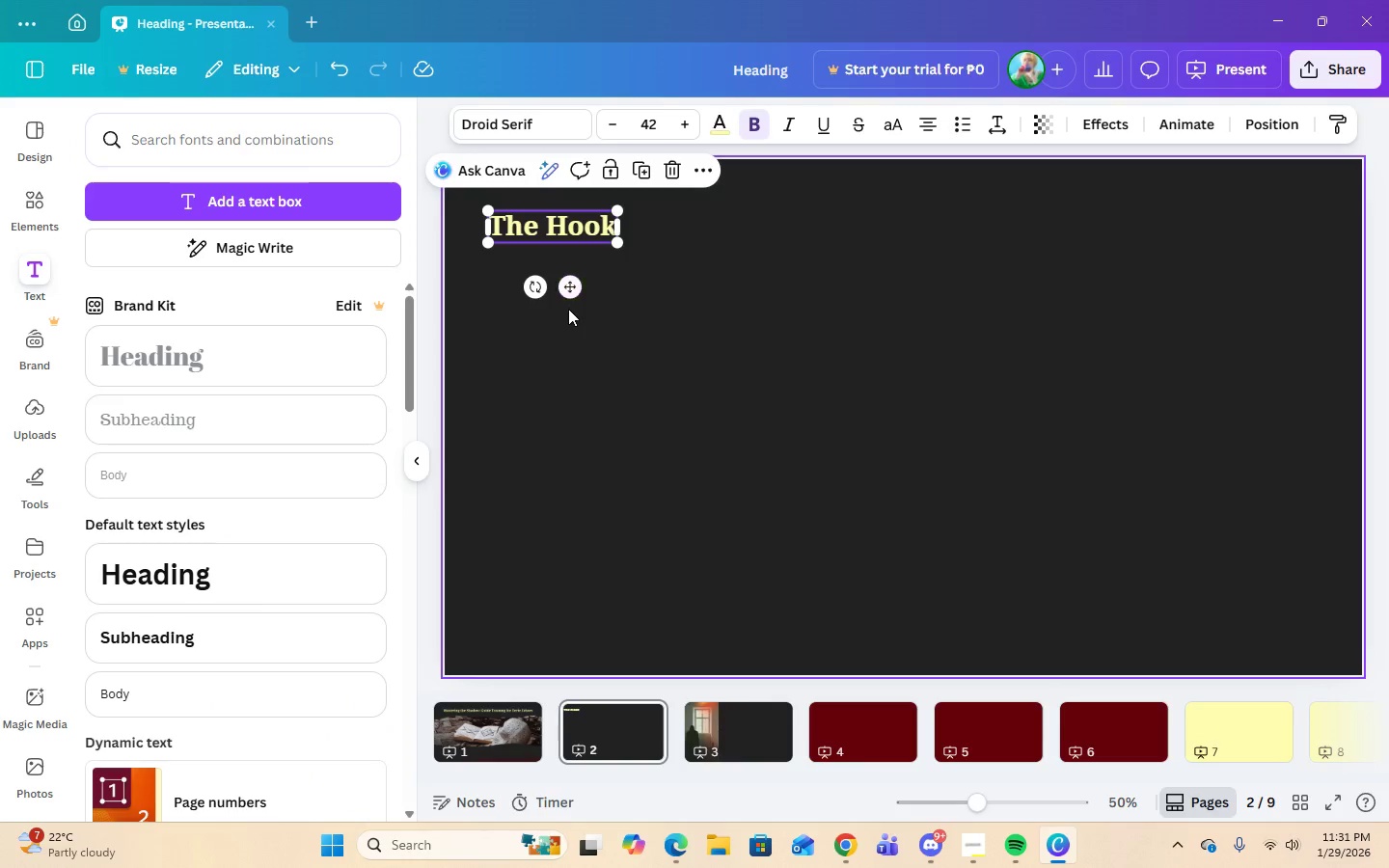 
left_click_drag(start_coordinate=[571, 290], to_coordinate=[578, 295])
 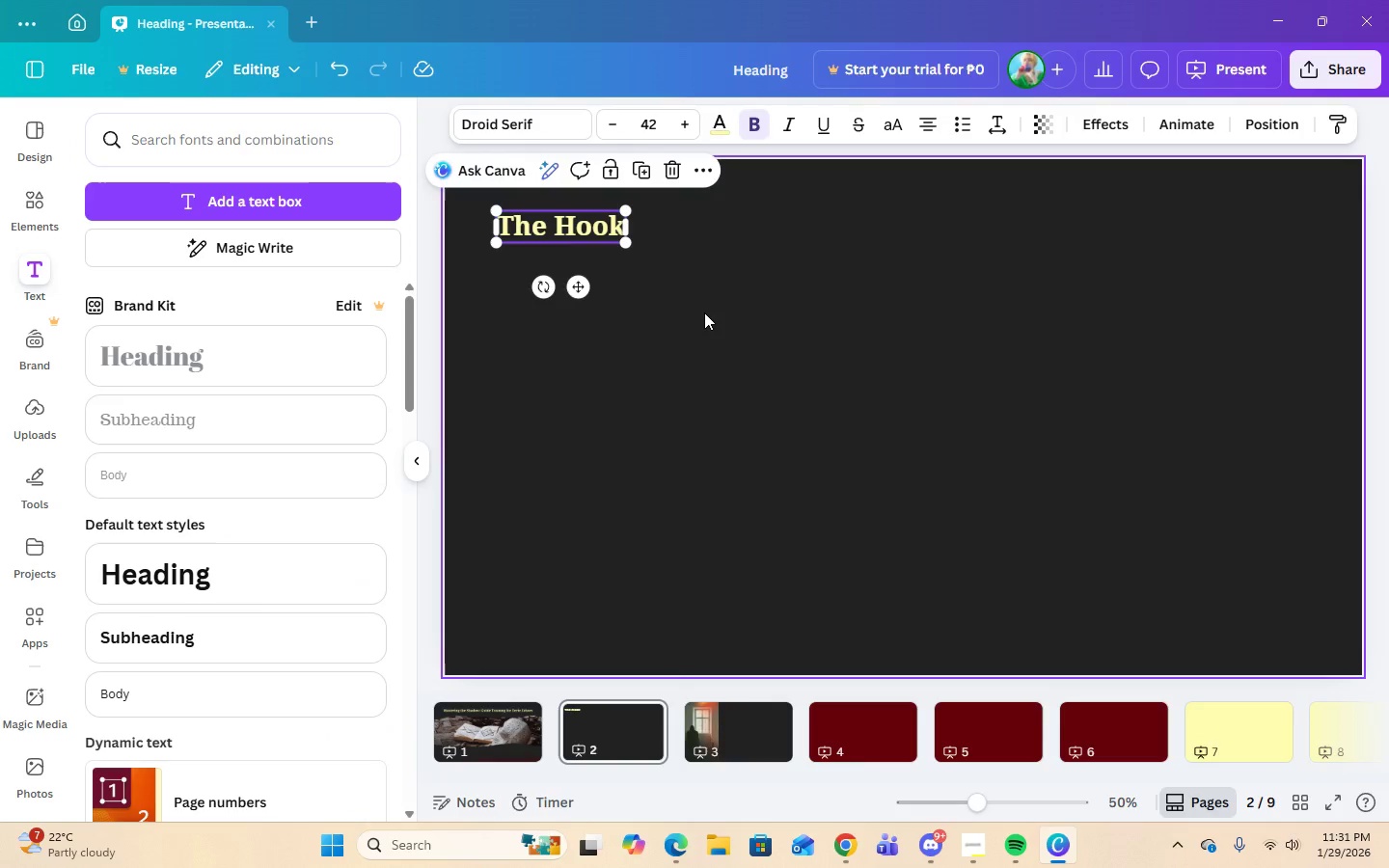 
left_click([704, 312])
 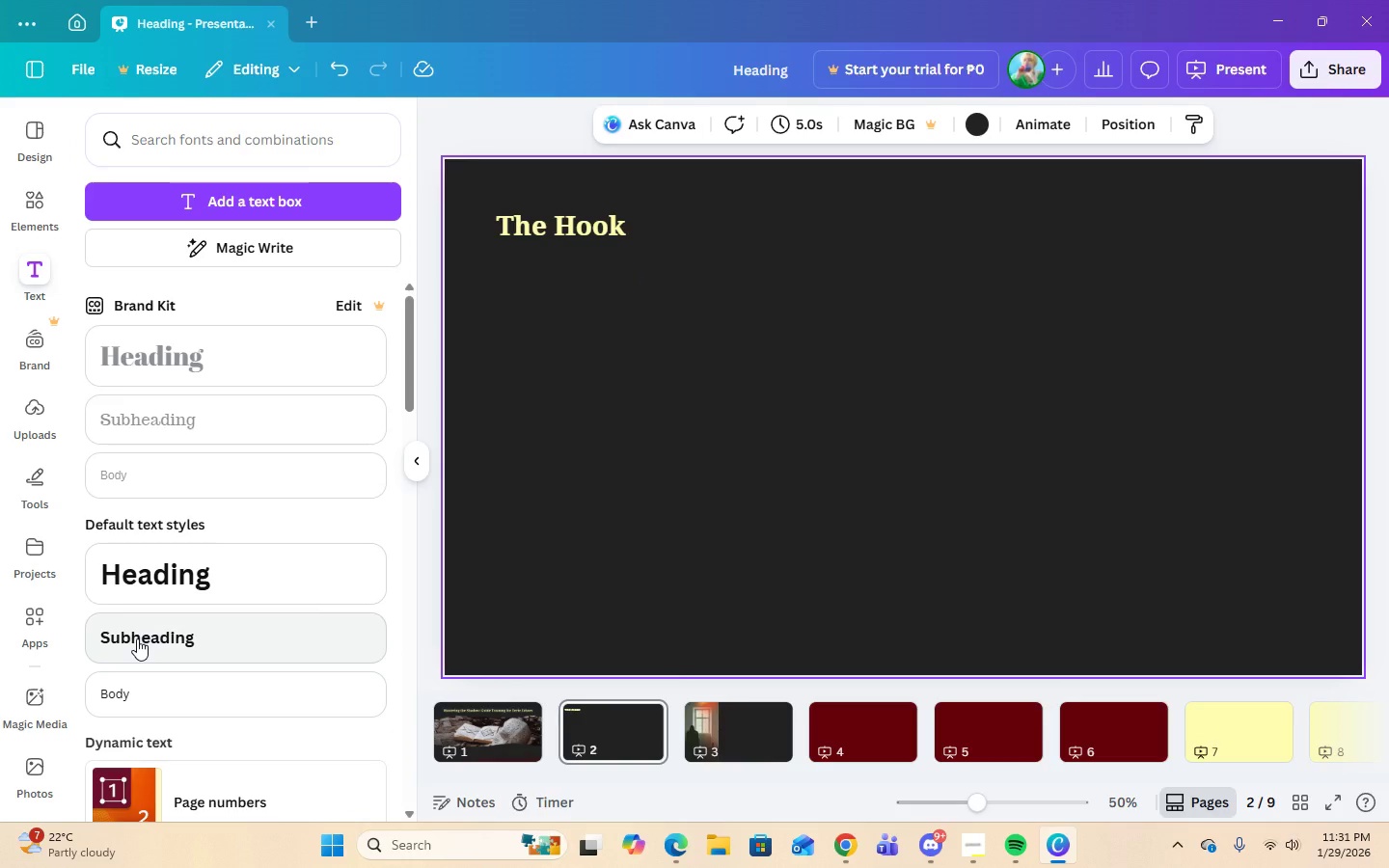 
wait(6.14)
 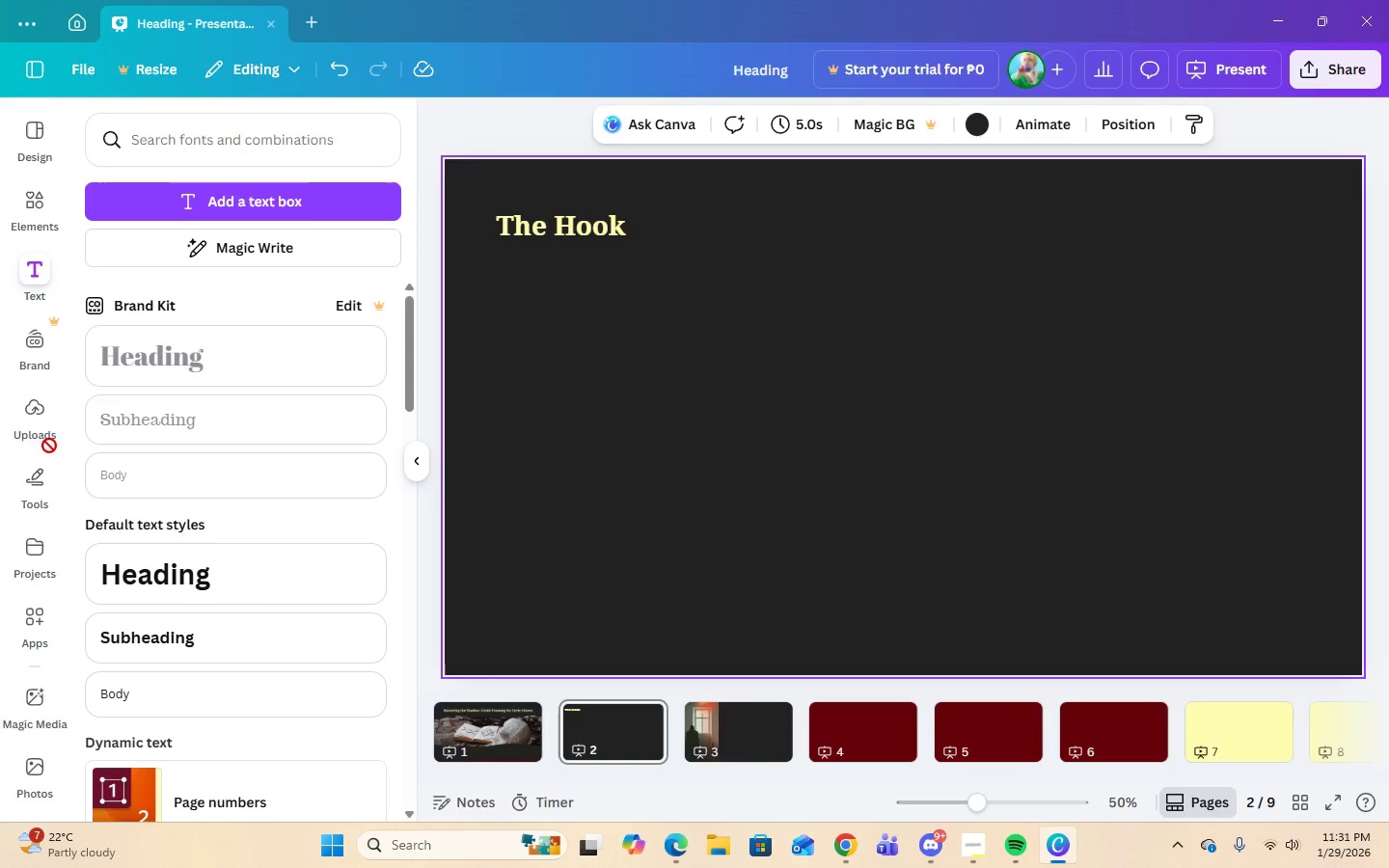 
left_click([137, 638])
 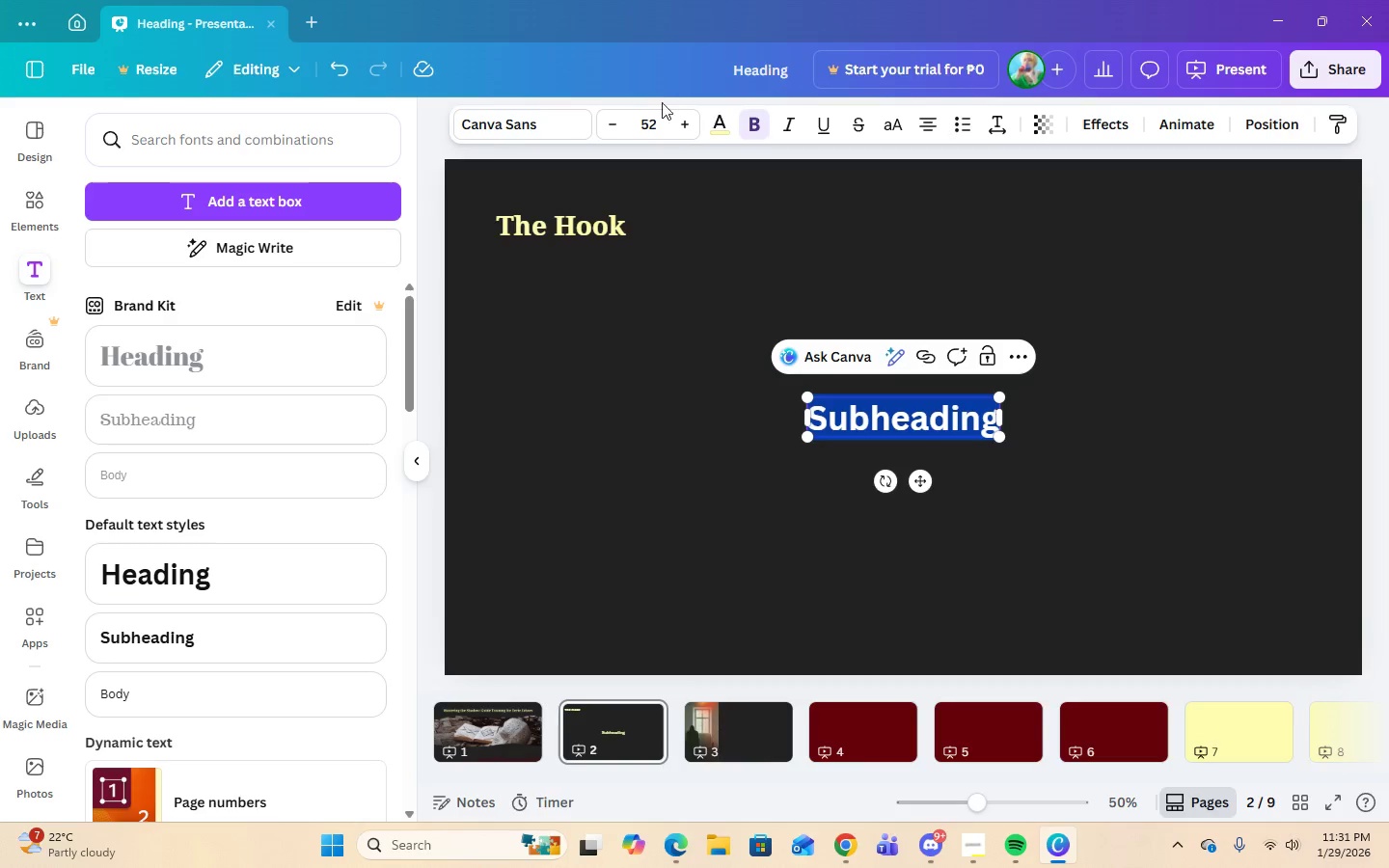 
double_click([653, 120])
 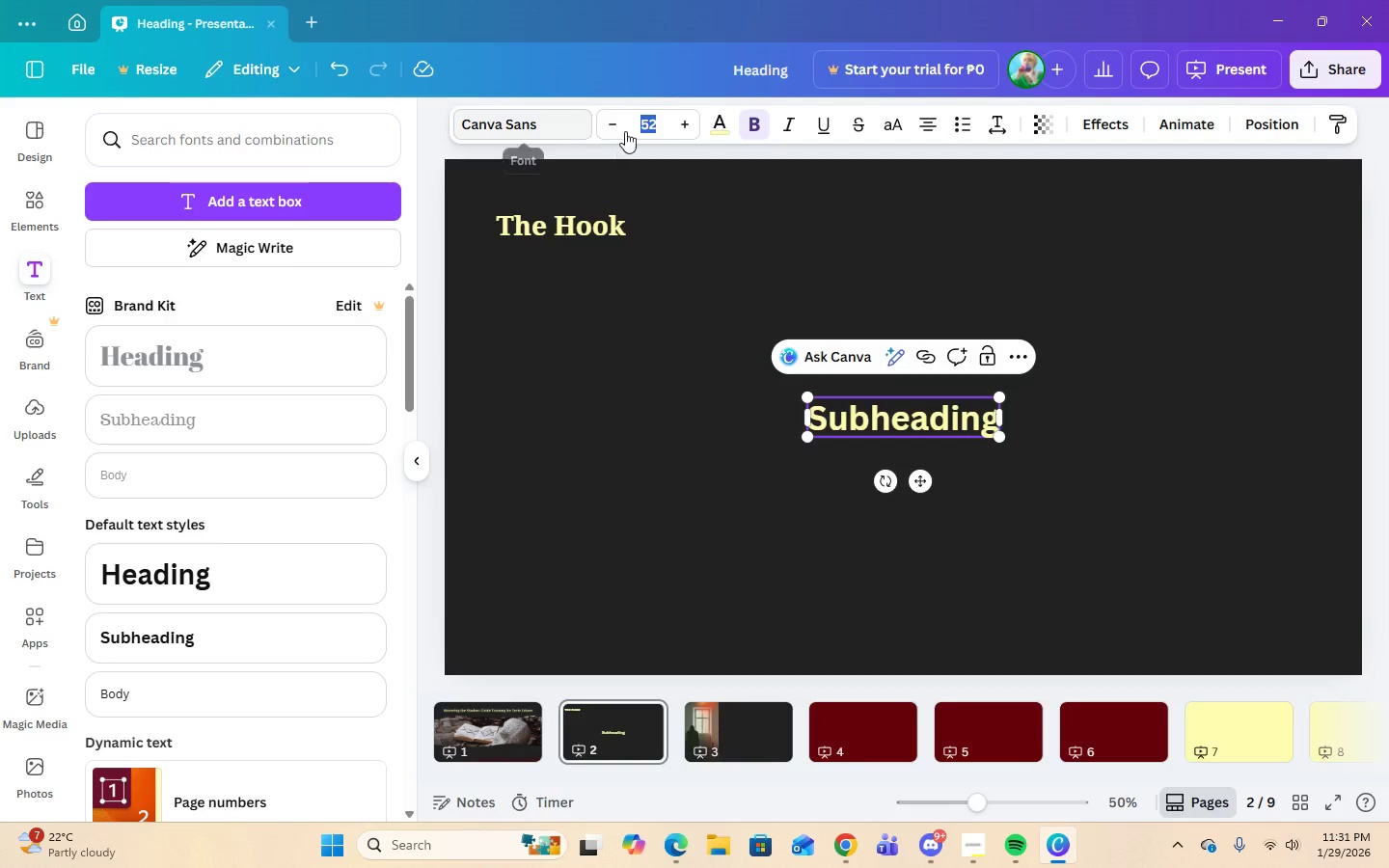 
left_click([657, 131])
 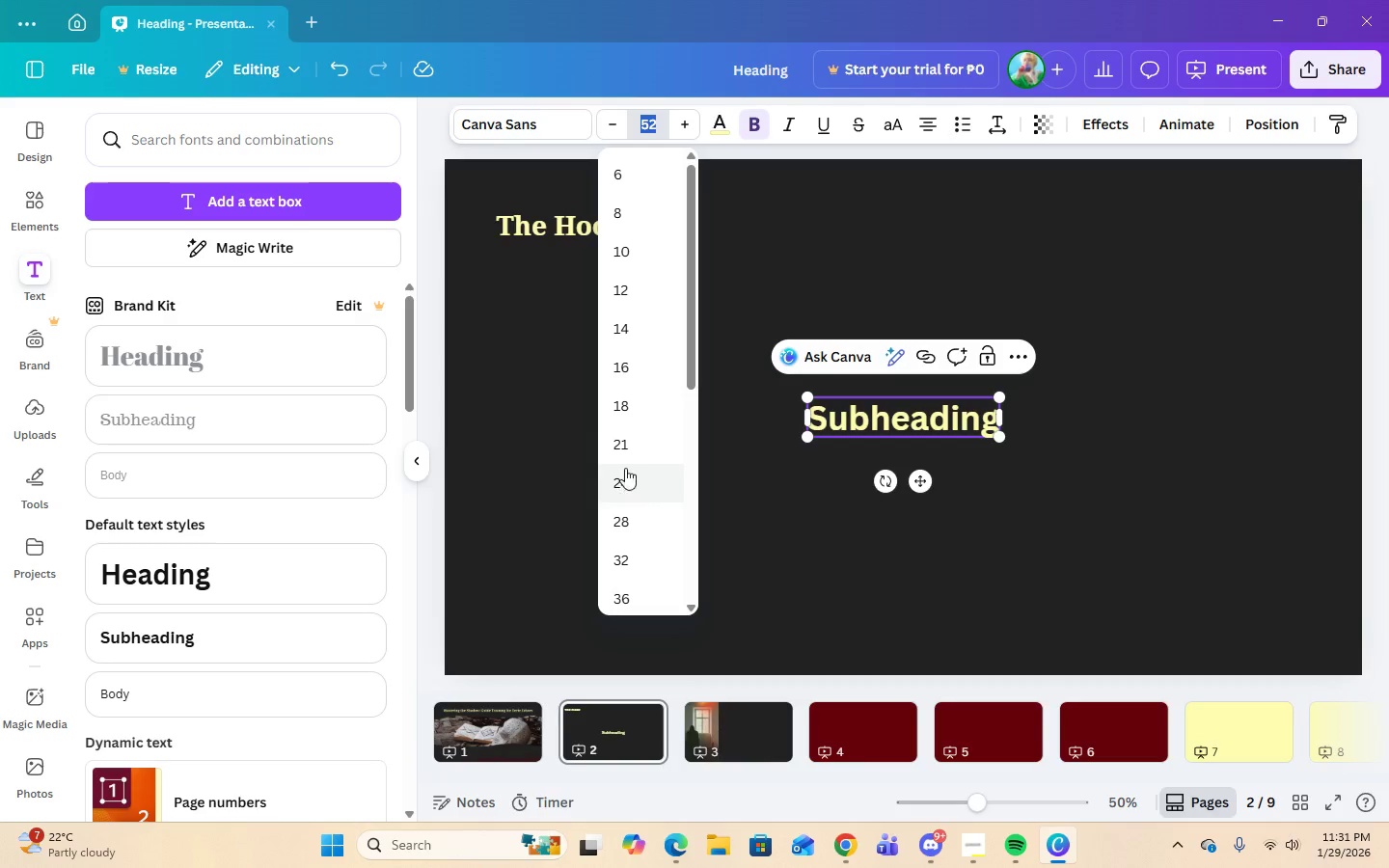 
left_click([622, 449])
 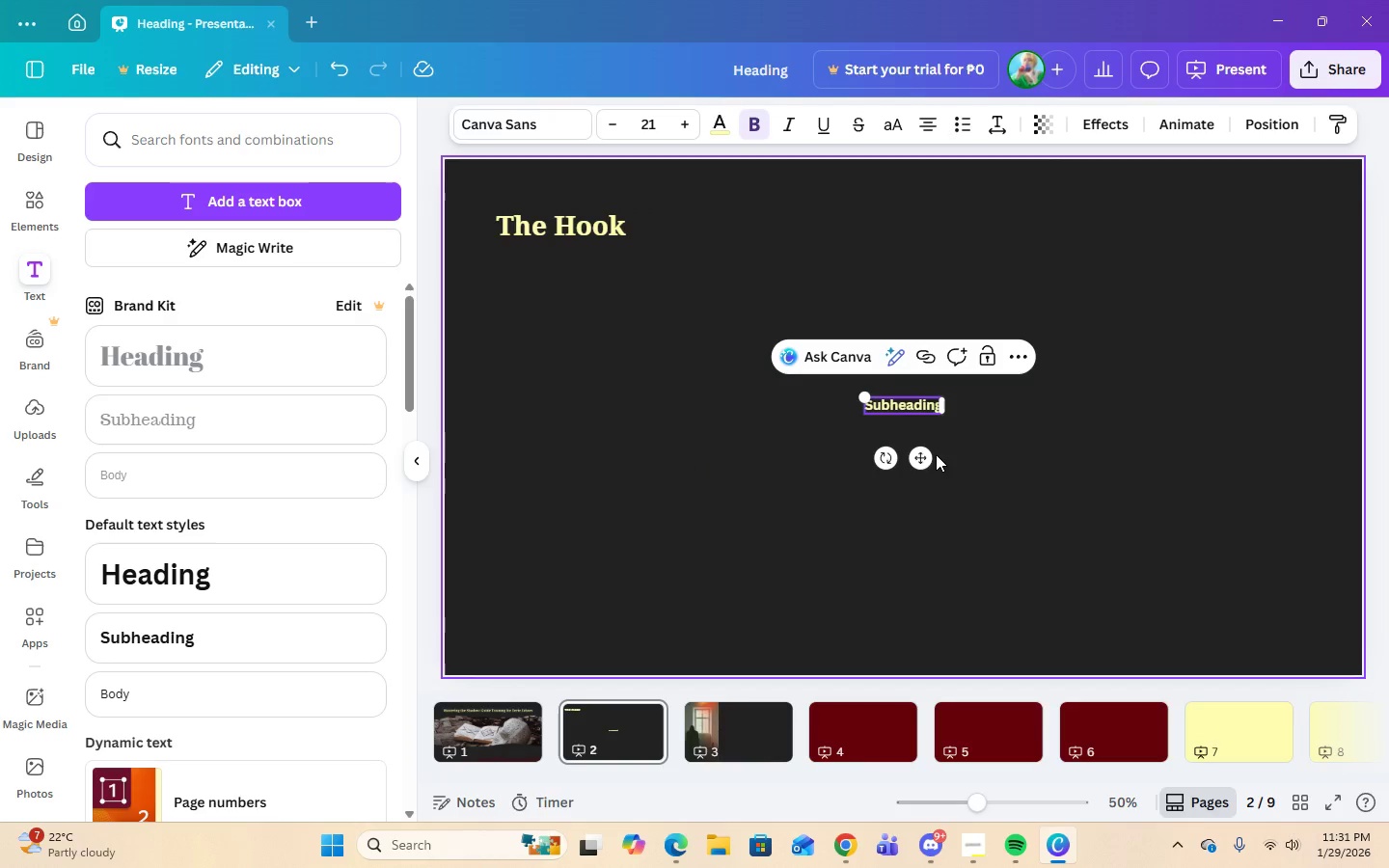 
left_click_drag(start_coordinate=[925, 455], to_coordinate=[556, 312])
 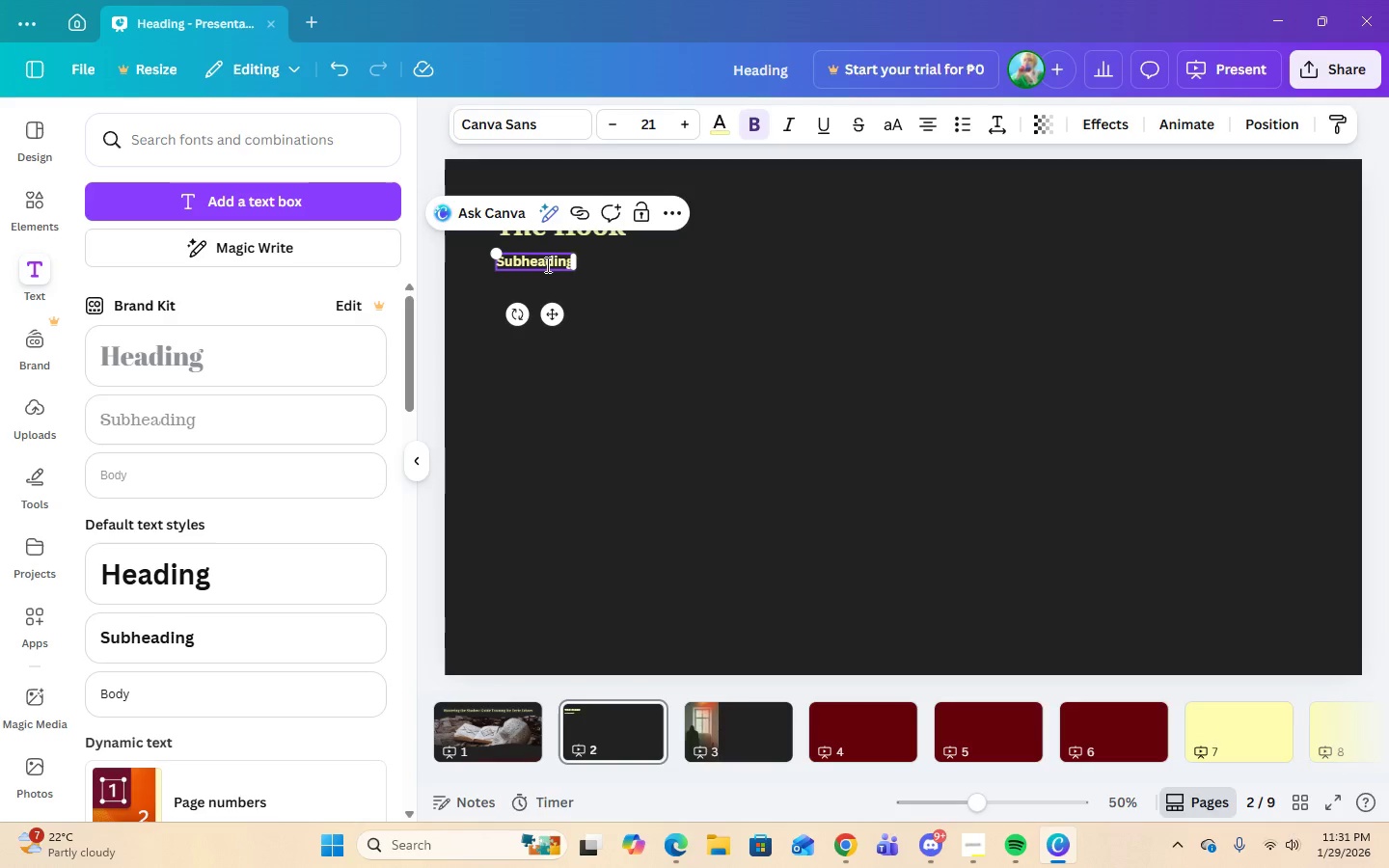 
double_click([546, 264])
 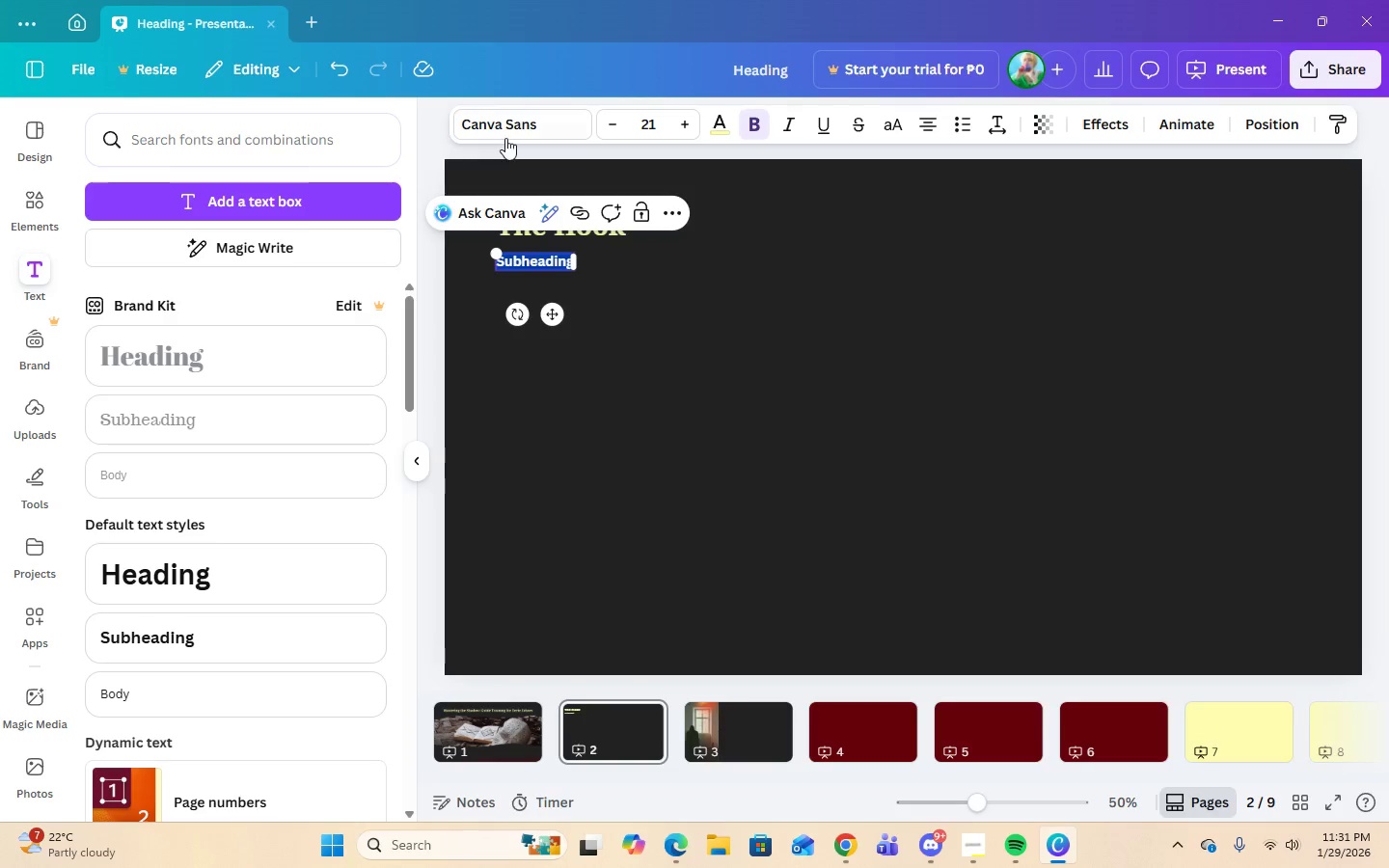 
left_click([508, 140])
 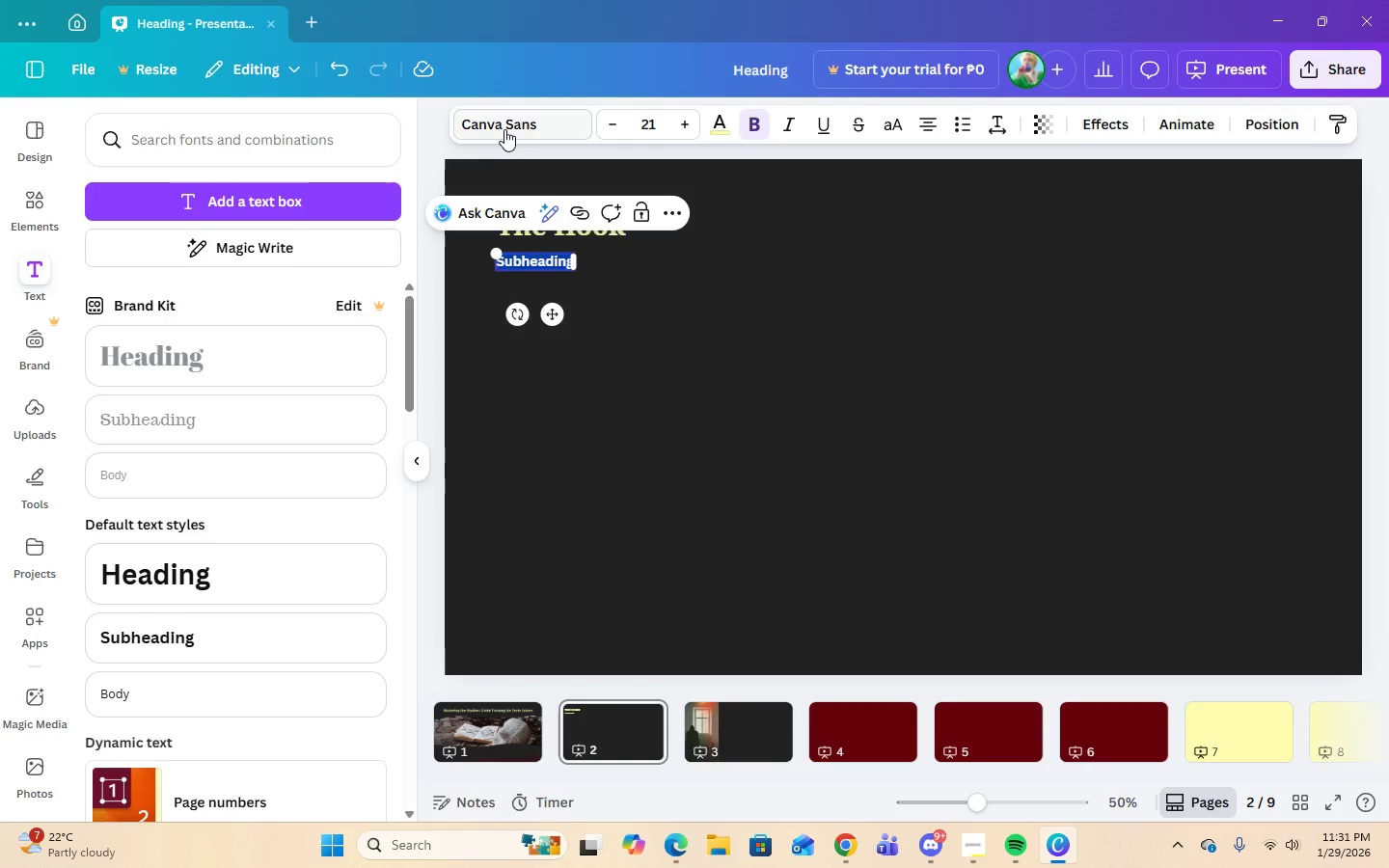 
left_click([504, 128])
 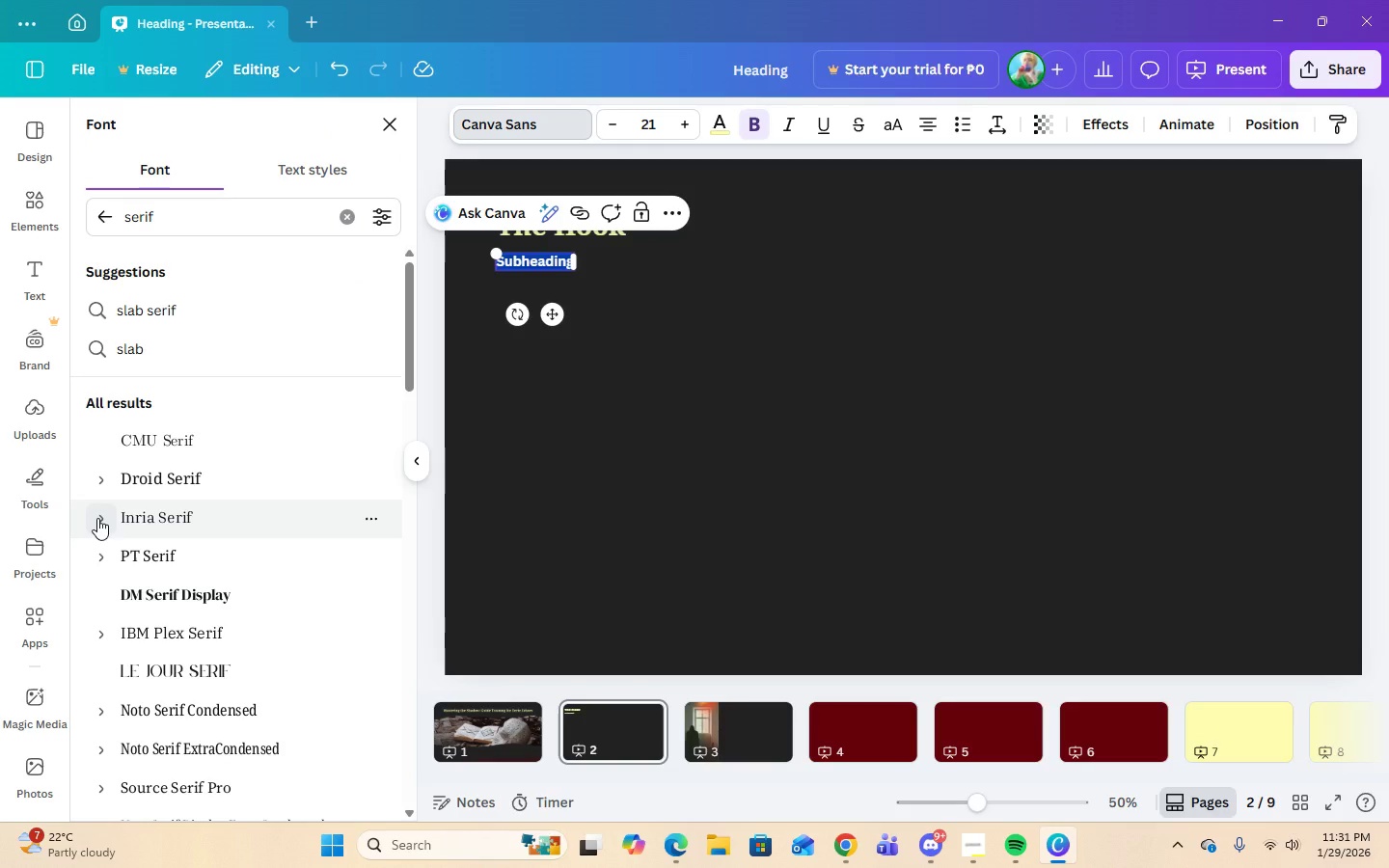 
left_click([97, 518])
 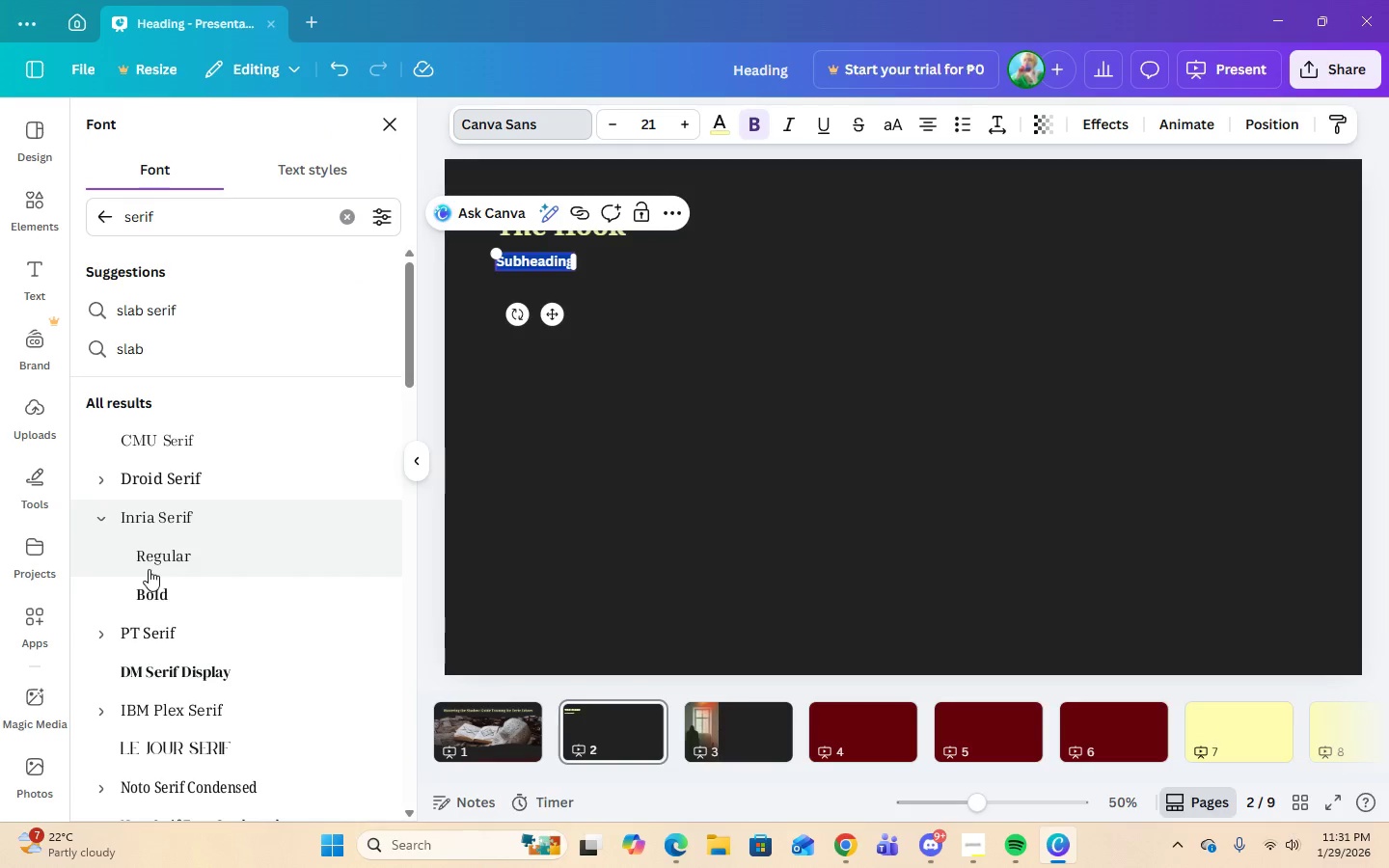 
left_click([145, 560])
 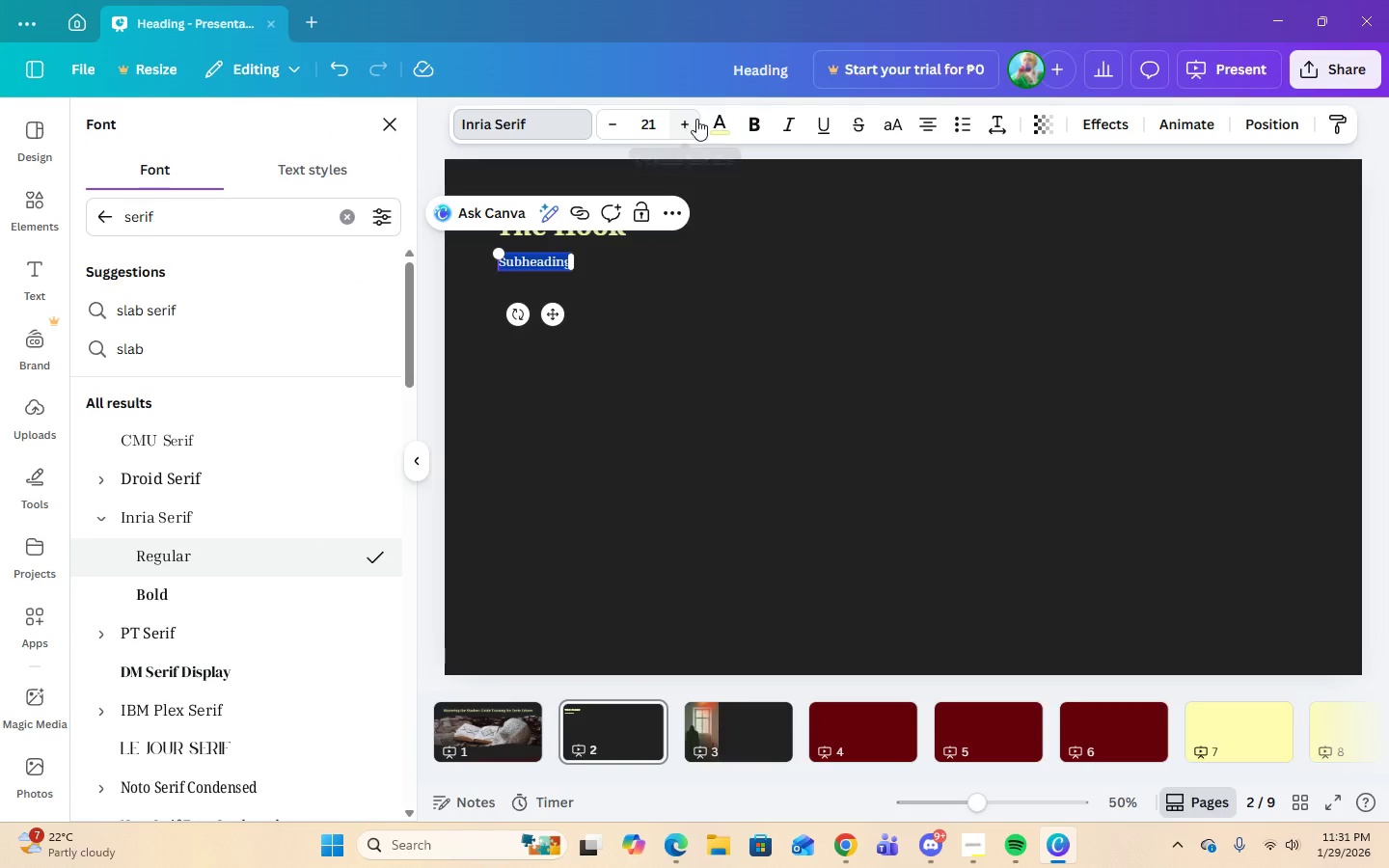 
left_click([728, 131])
 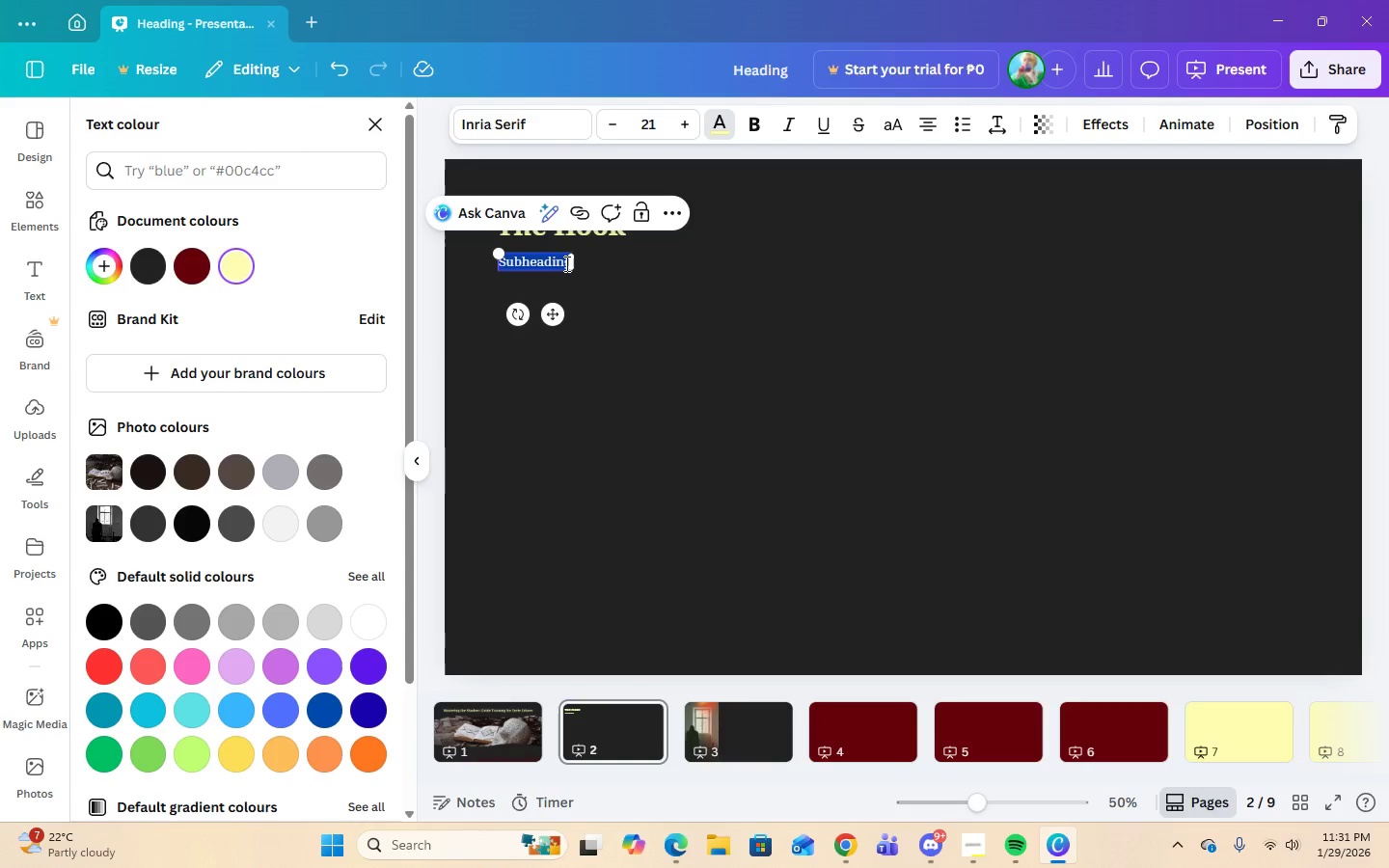 
key(CapsLock)
 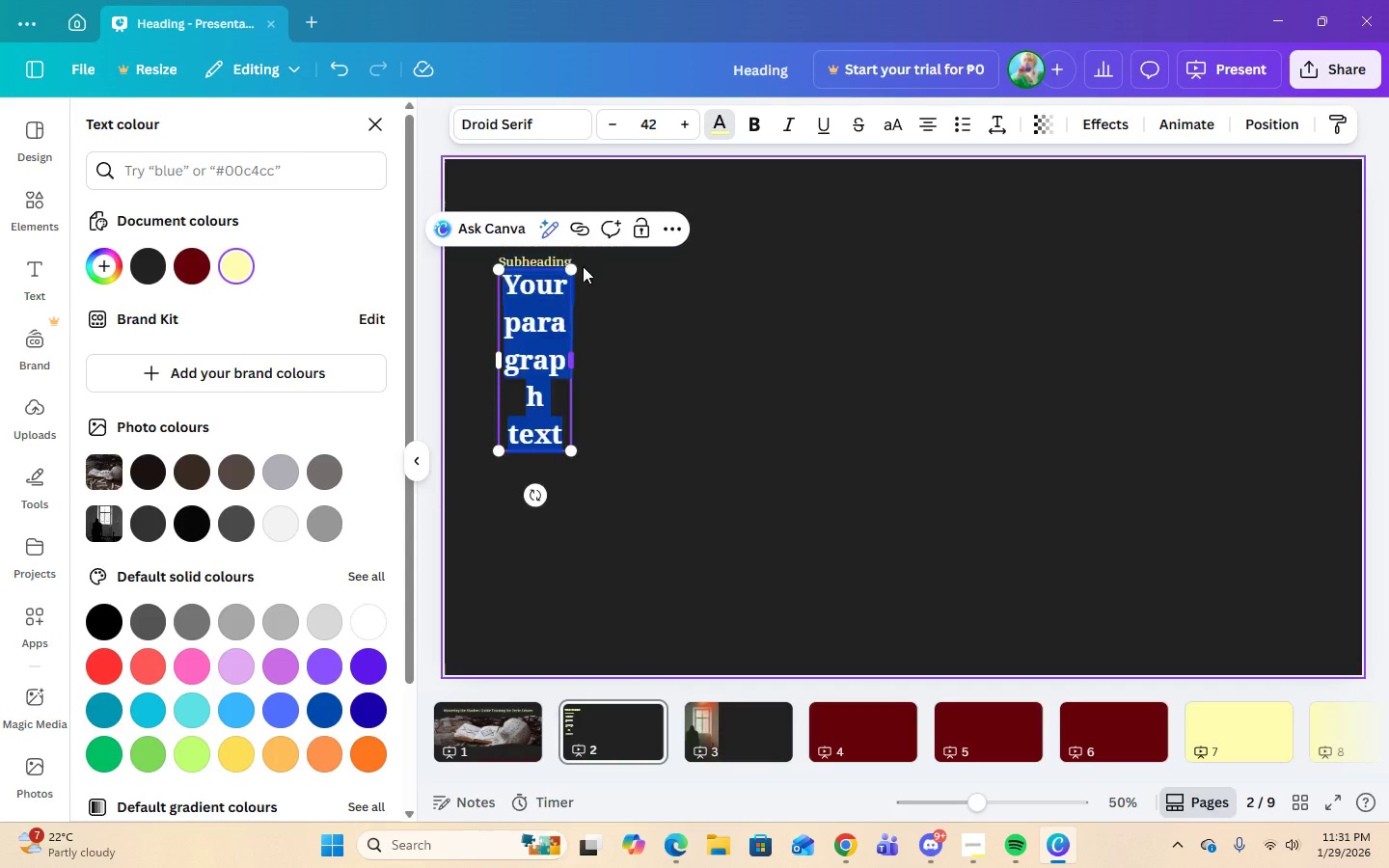 
key(T)
 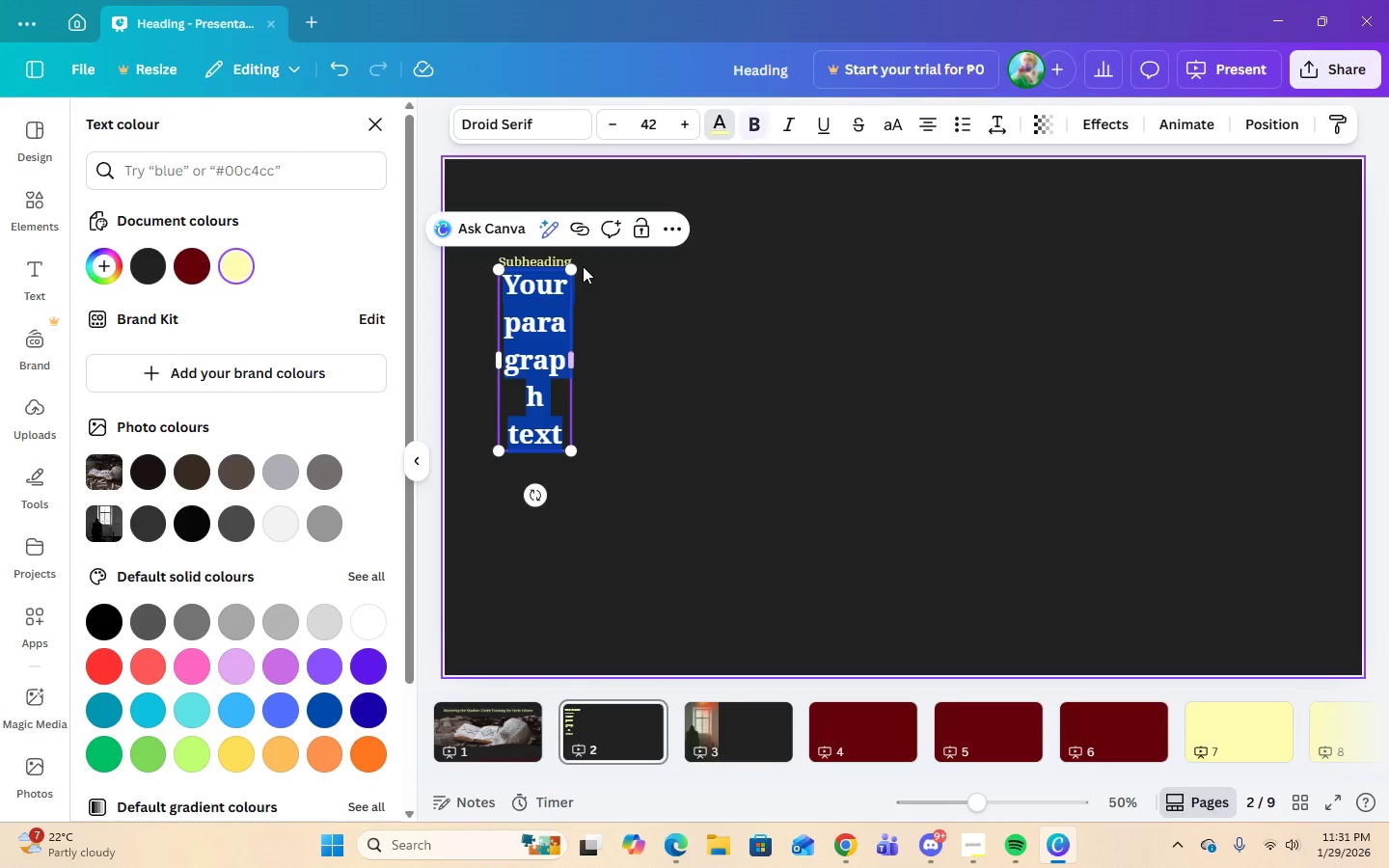 
key(CapsLock)
 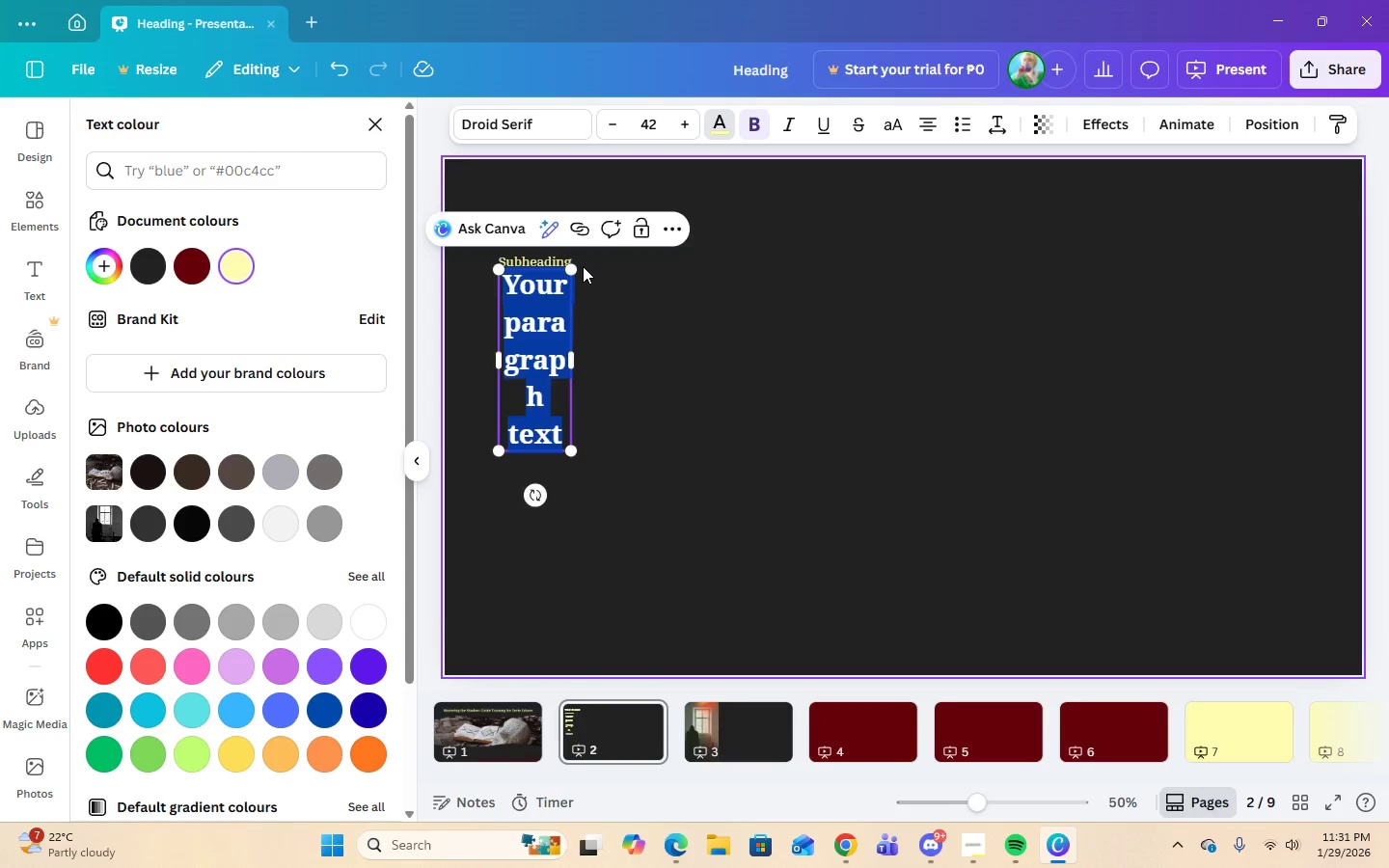 
key(H)
 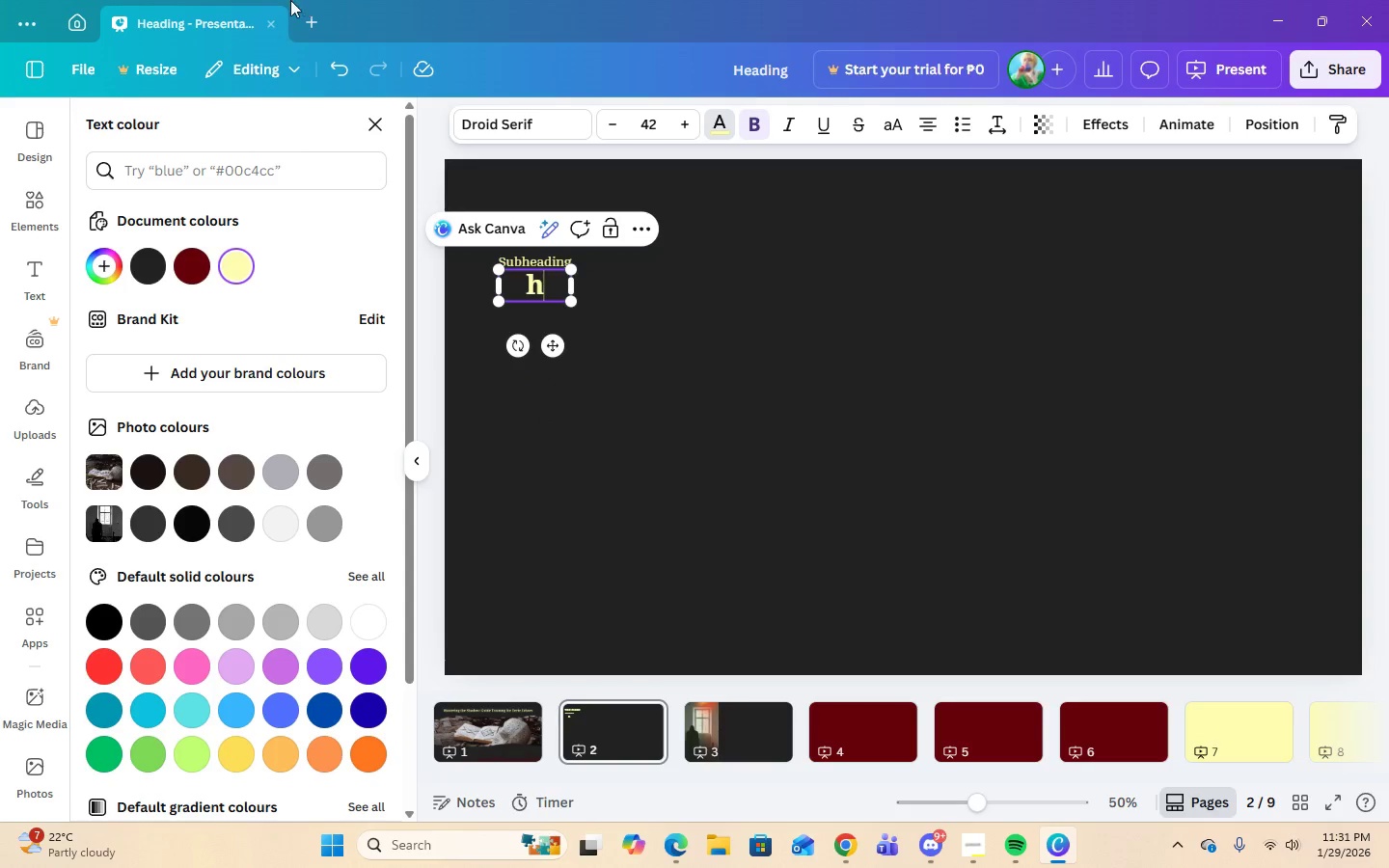 
left_click([340, 63])
 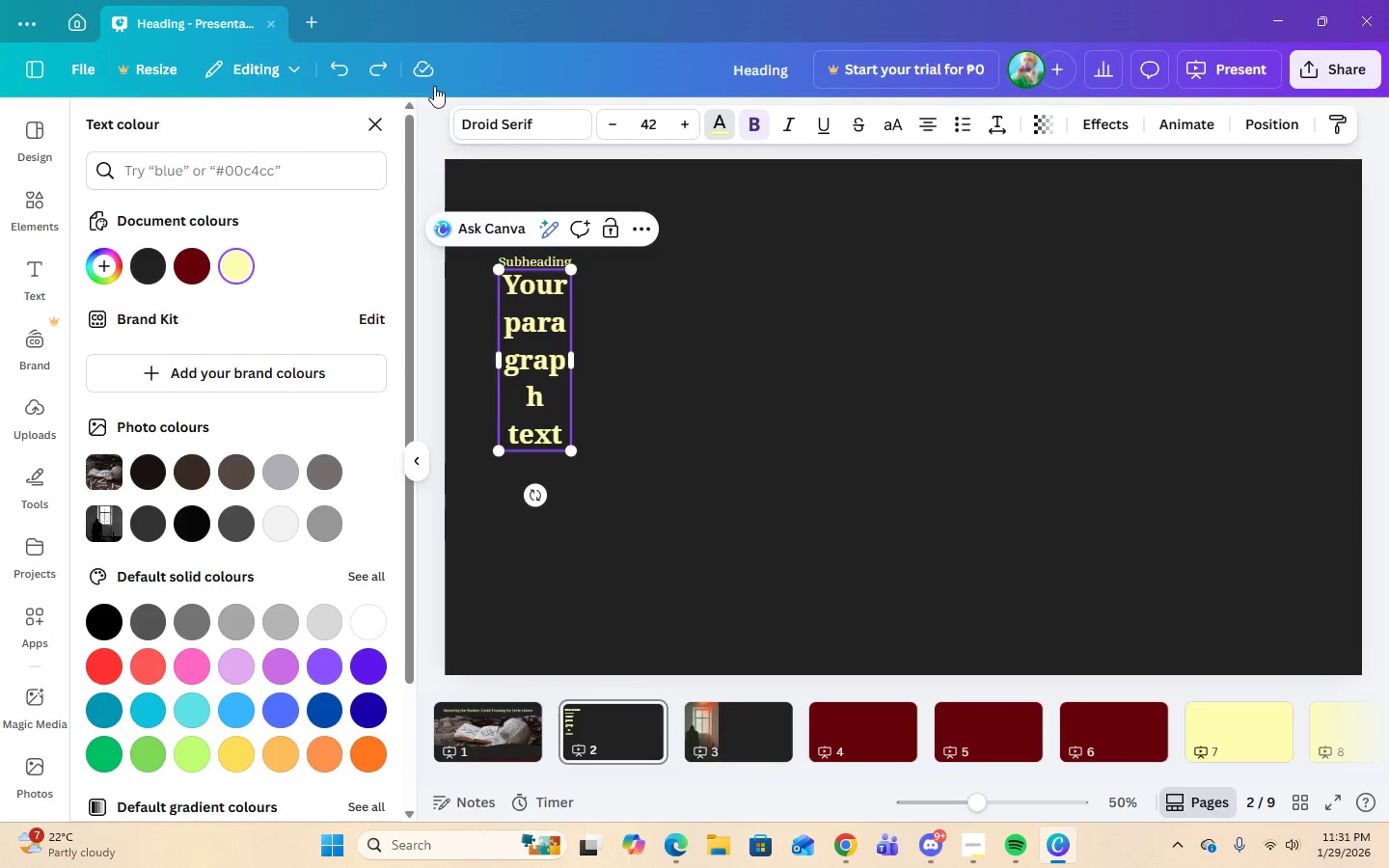 
left_click([343, 61])
 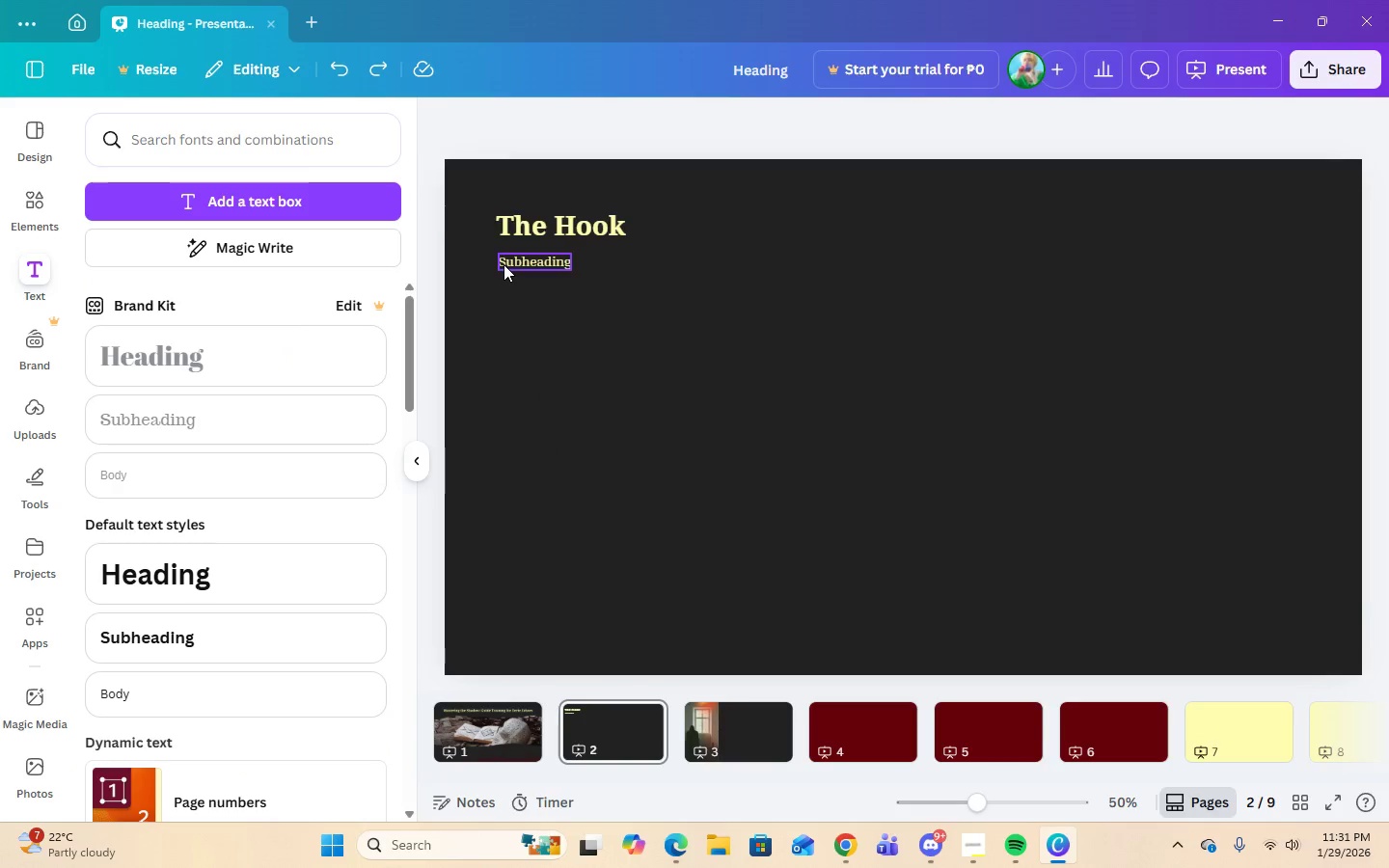 
double_click([504, 264])
 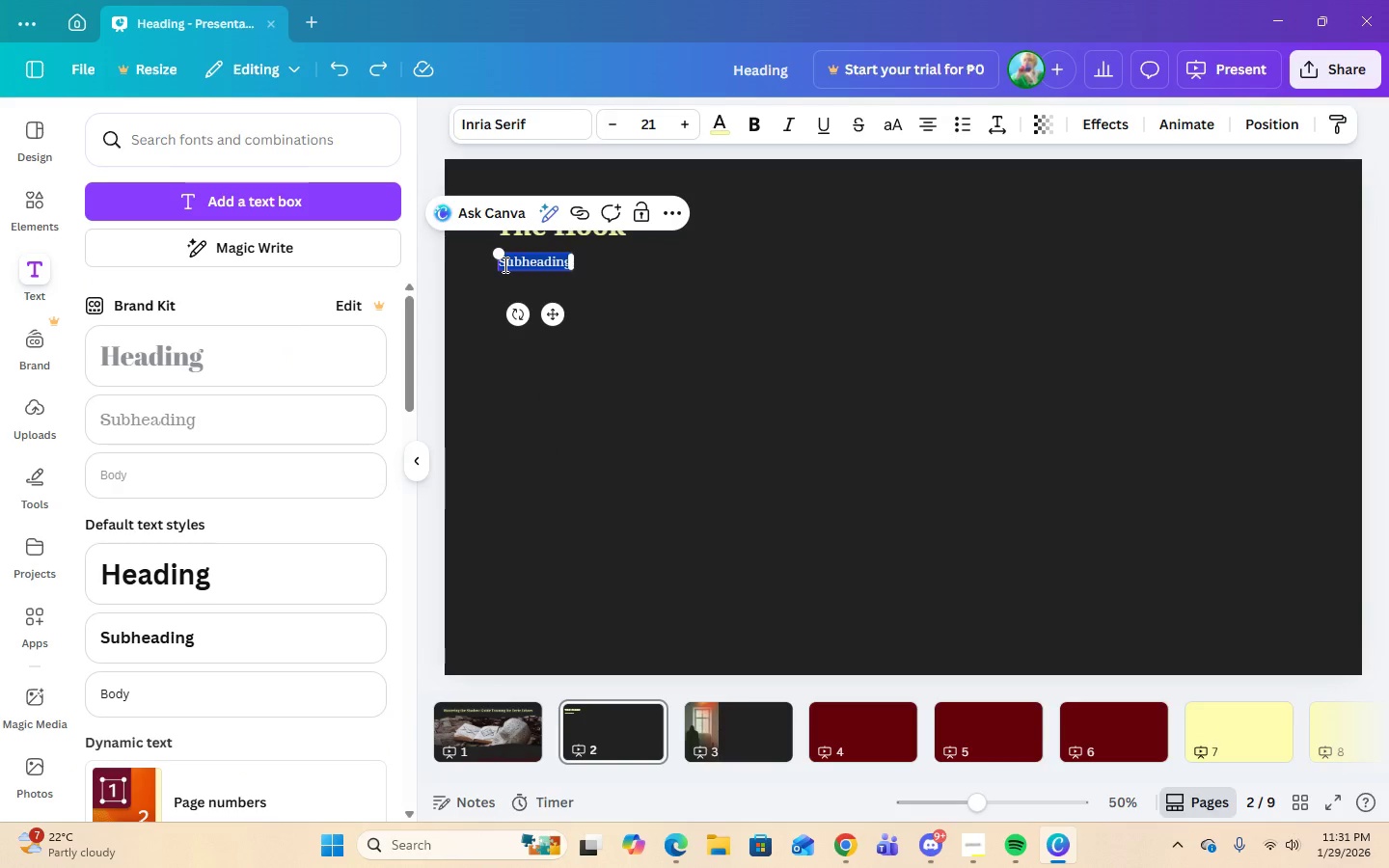 
triple_click([504, 264])
 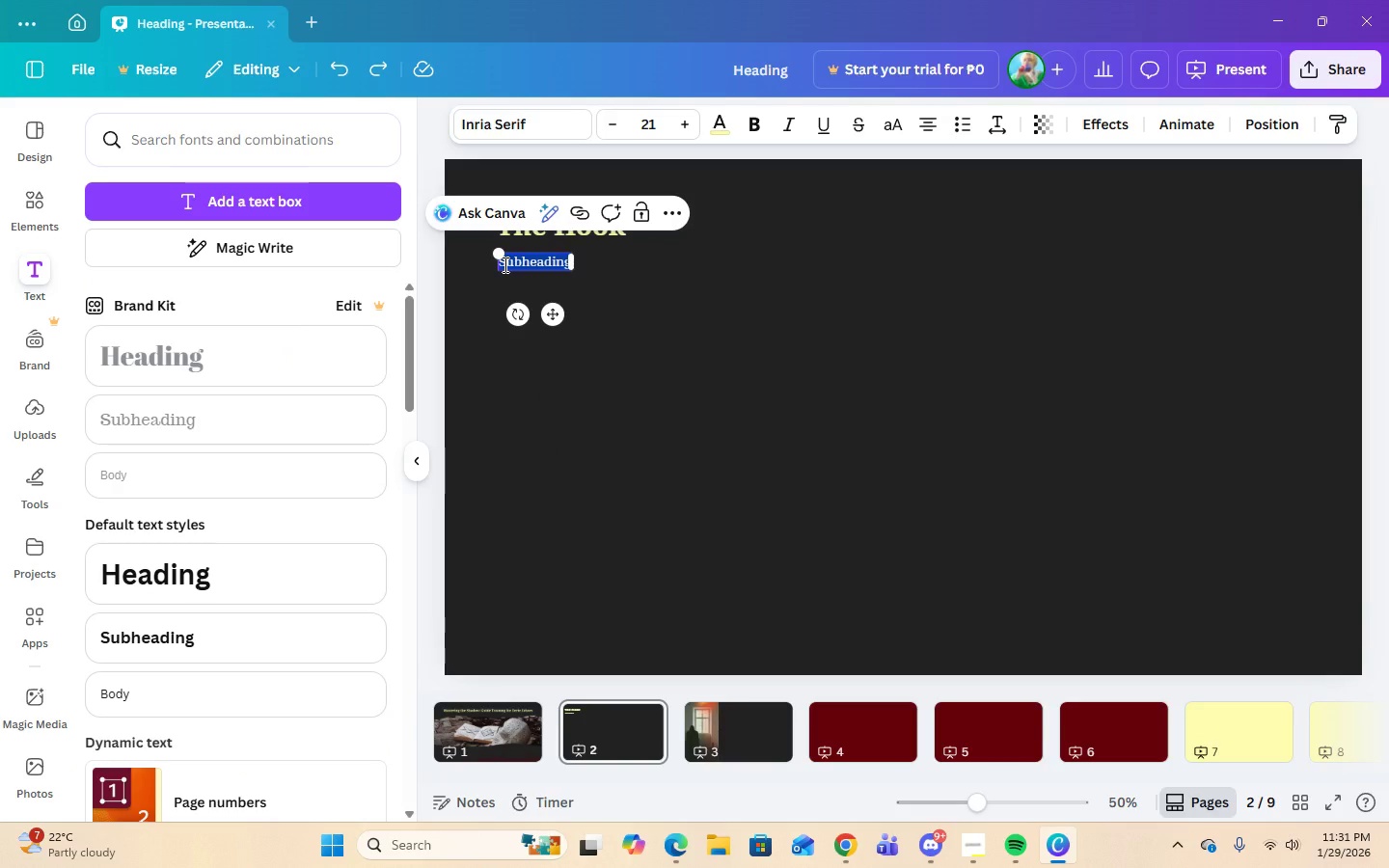 
type(t)
key(Backspace)
type(The tour would not be complete without a good )
 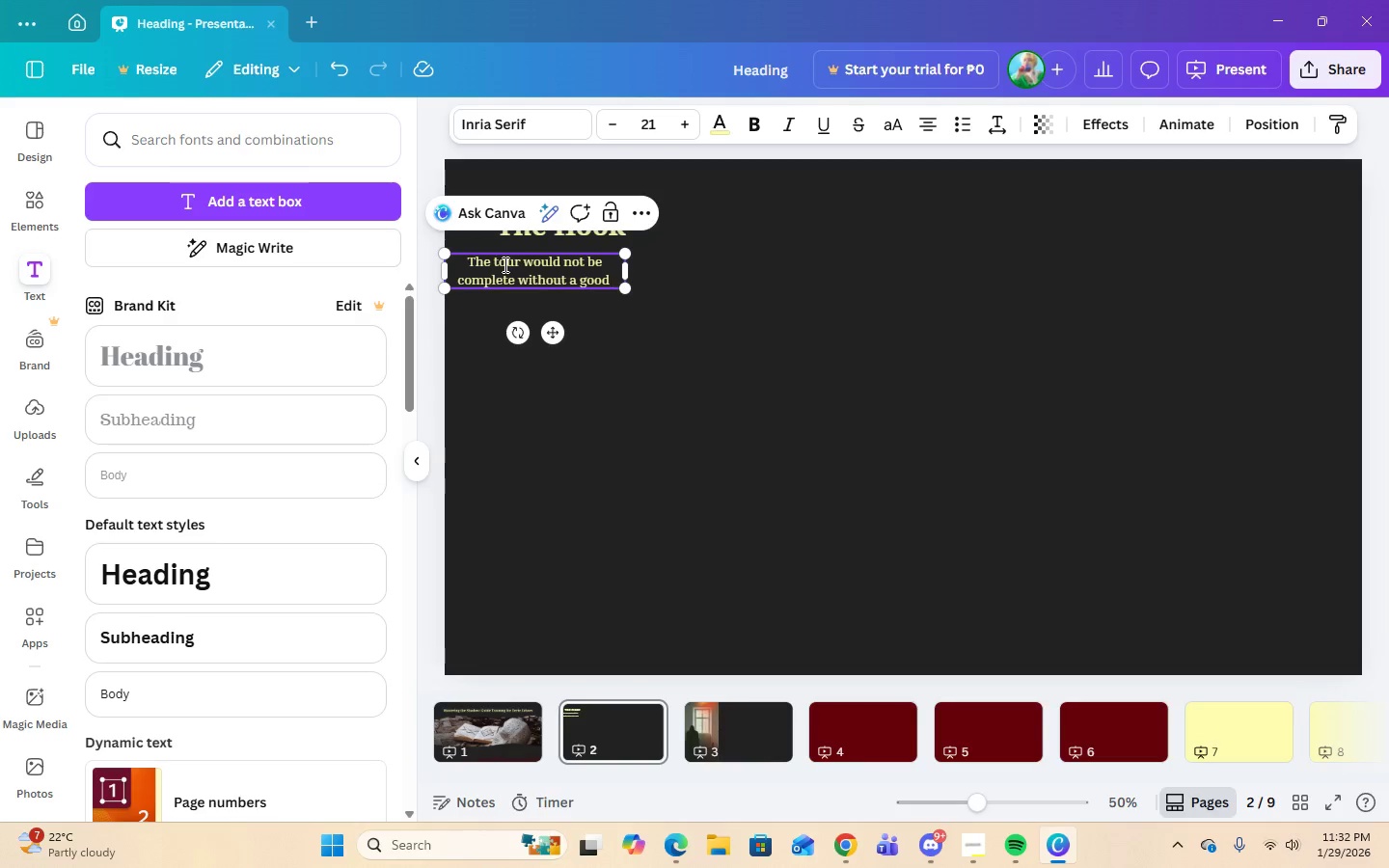 
type(phrase to sr)
key(Backspace)
type(tart an eerie atmosphere)
 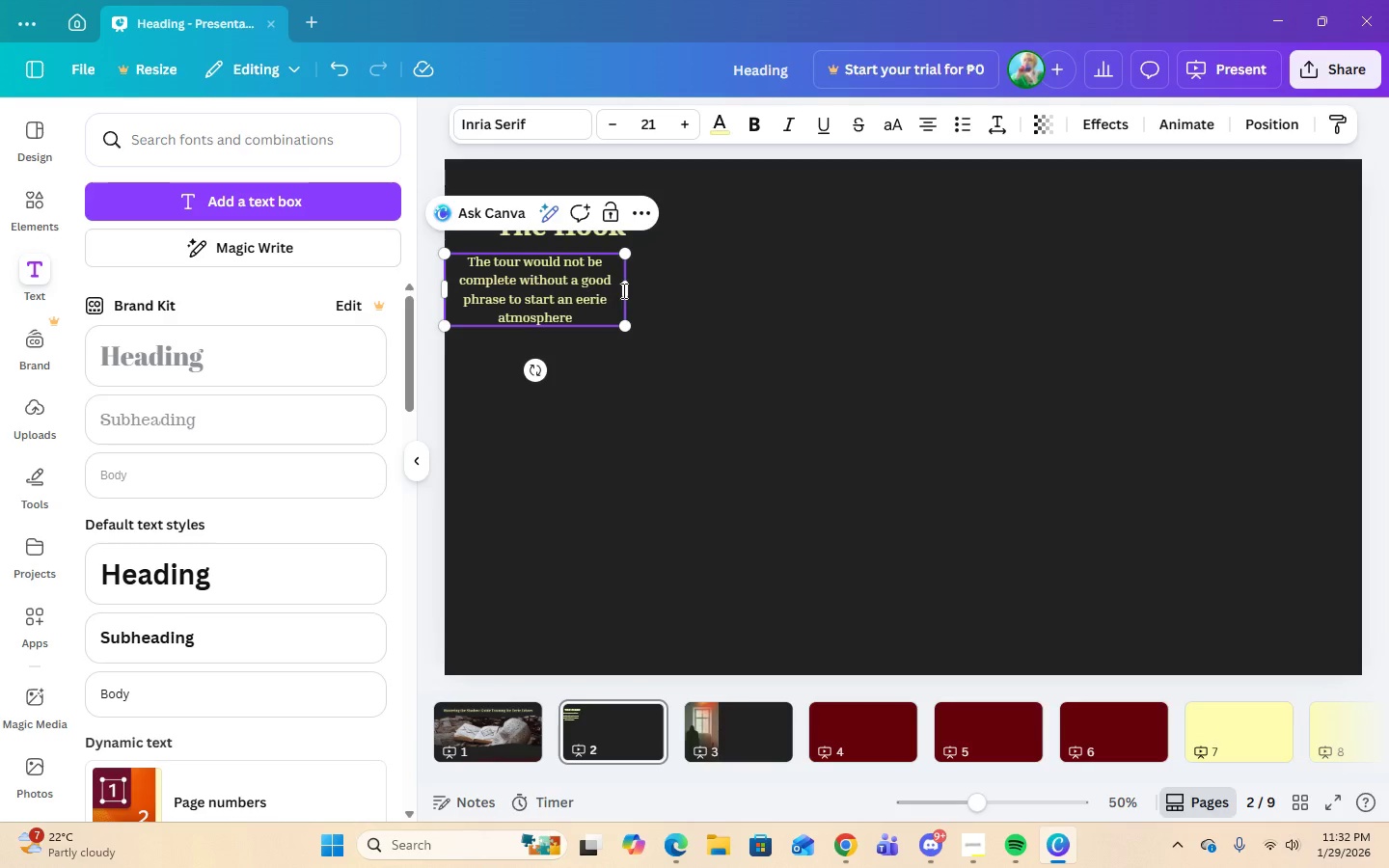 
left_click([679, 278])
 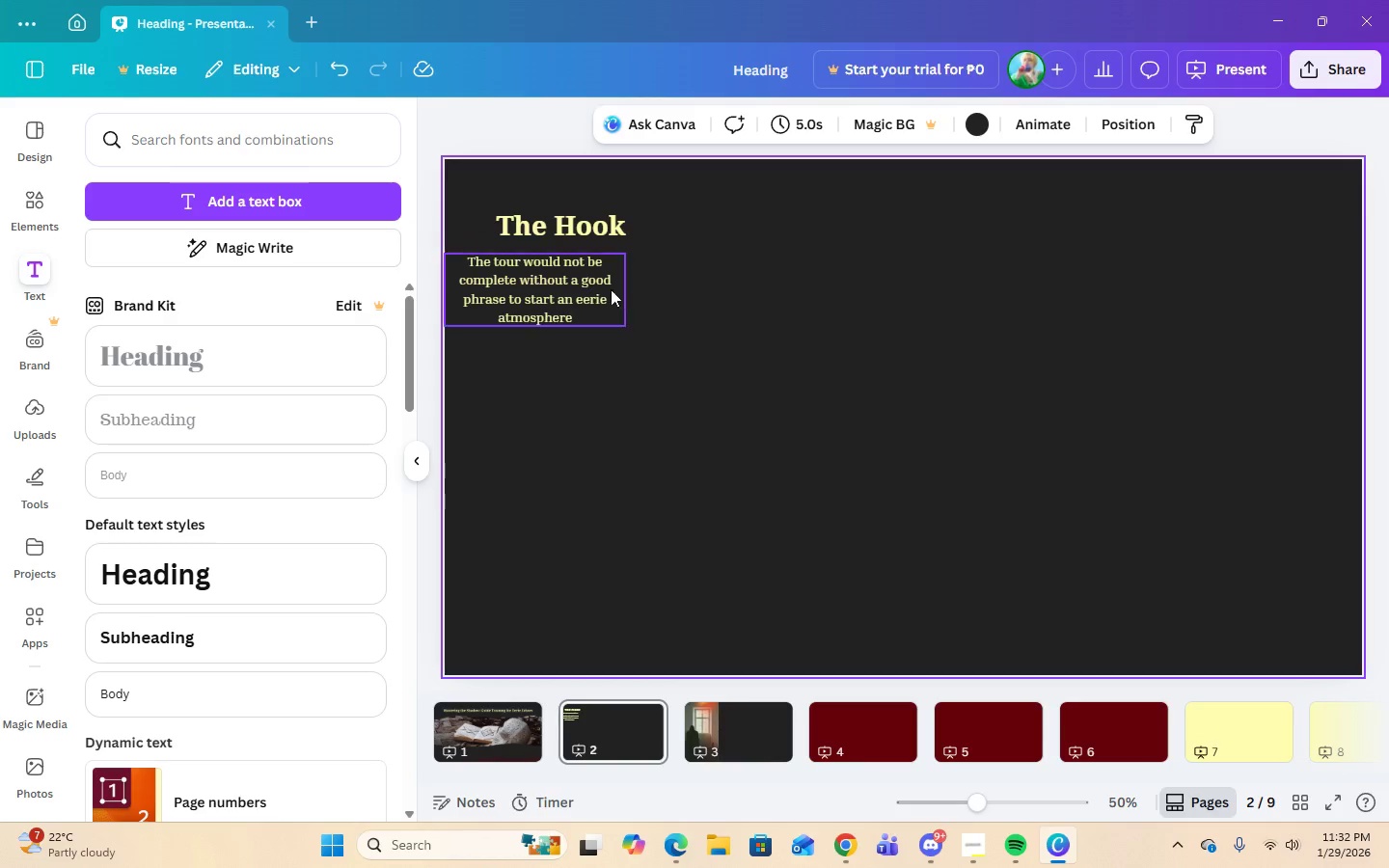 
left_click([602, 289])
 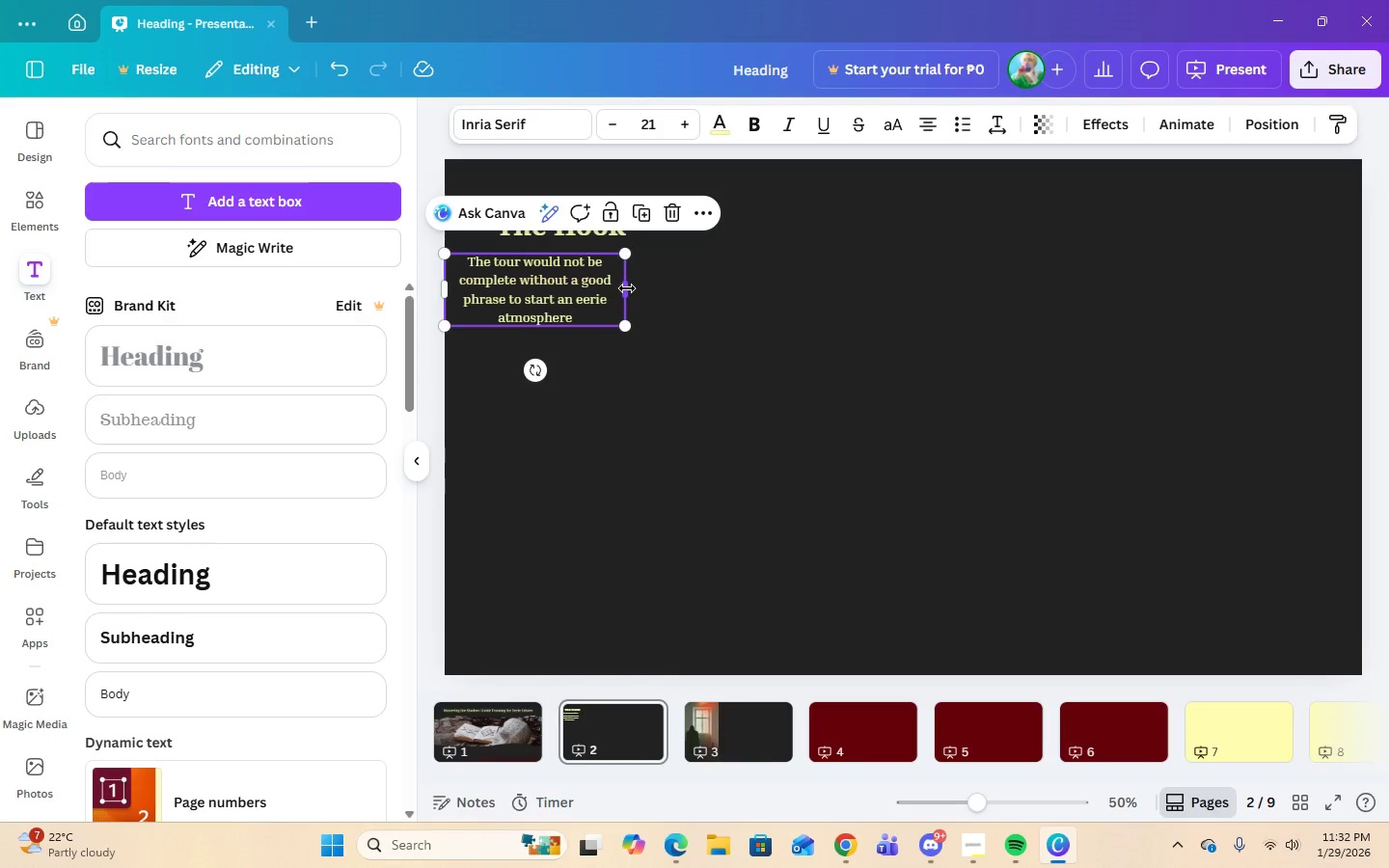 
left_click_drag(start_coordinate=[628, 288], to_coordinate=[699, 288])
 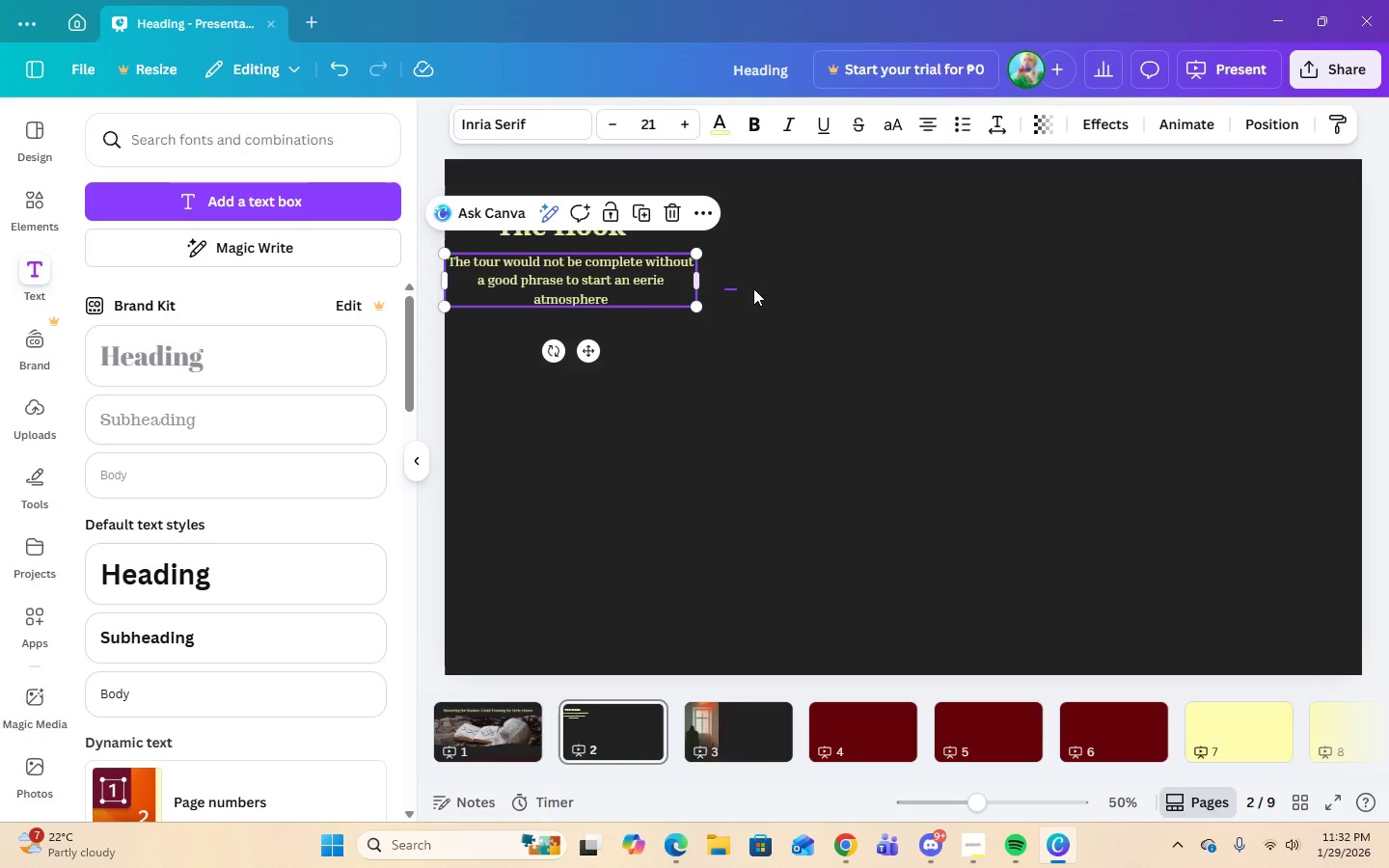 
left_click_drag(start_coordinate=[724, 288], to_coordinate=[840, 288])
 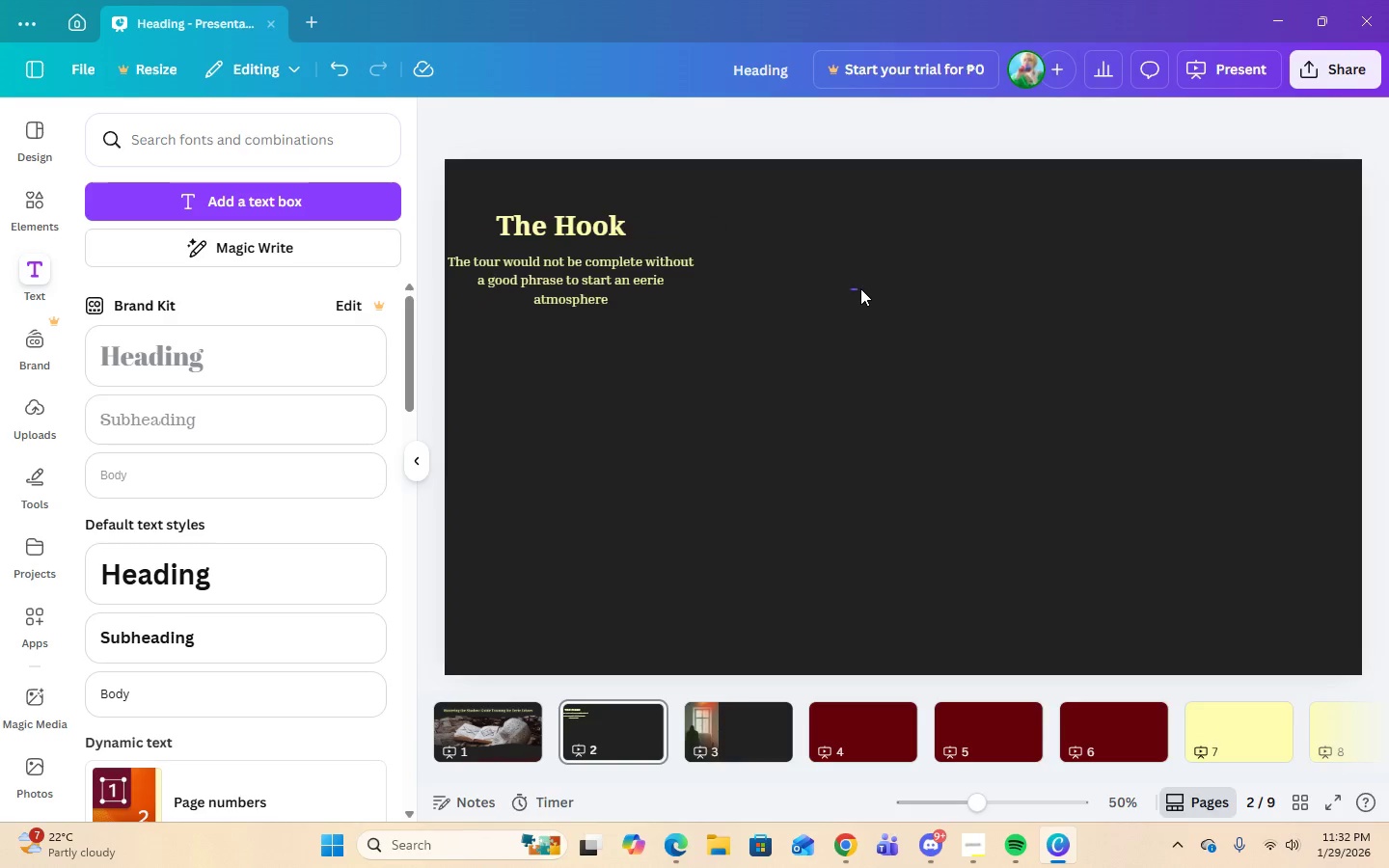 
left_click_drag(start_coordinate=[851, 288], to_coordinate=[860, 288])
 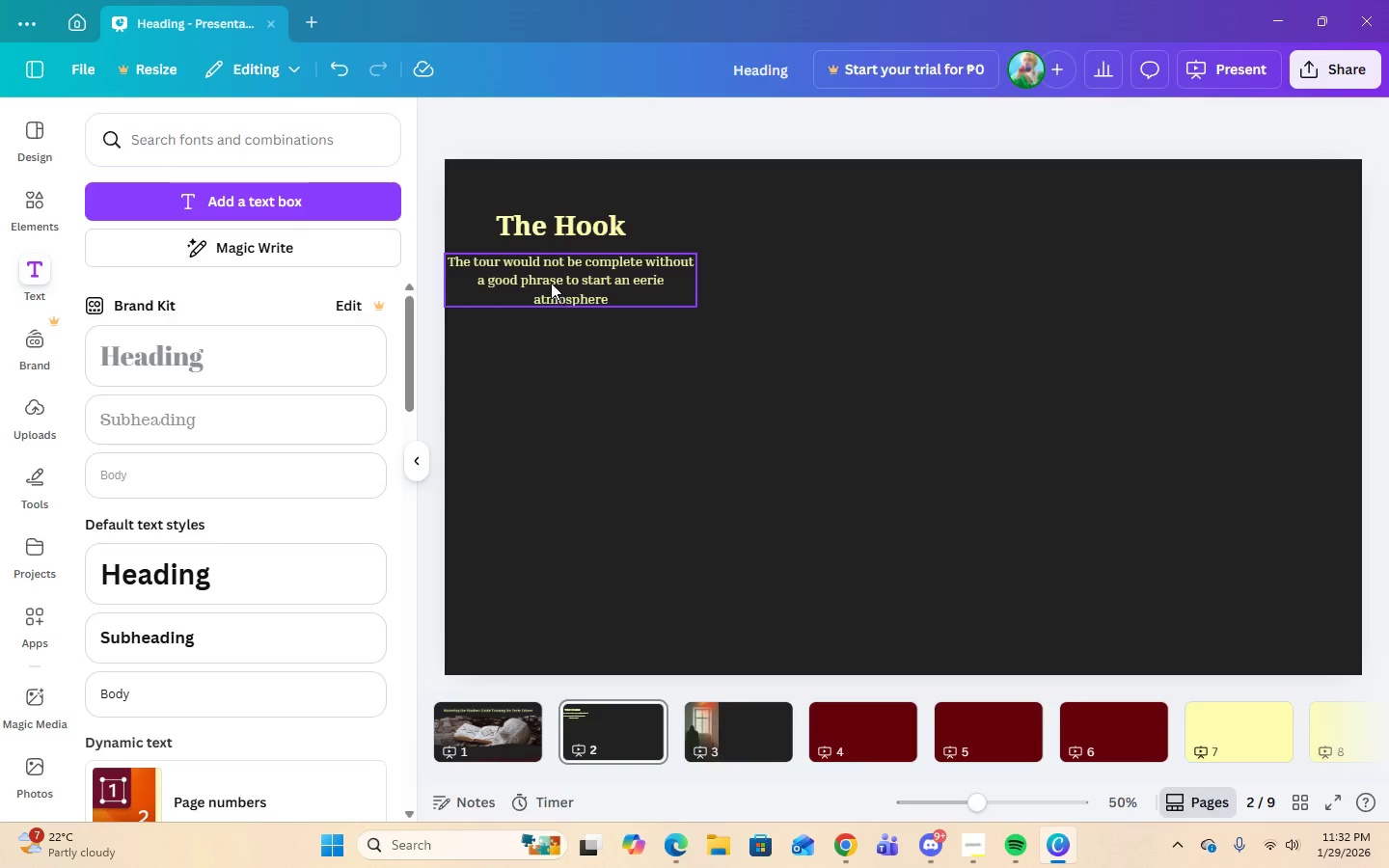 
left_click([551, 282])
 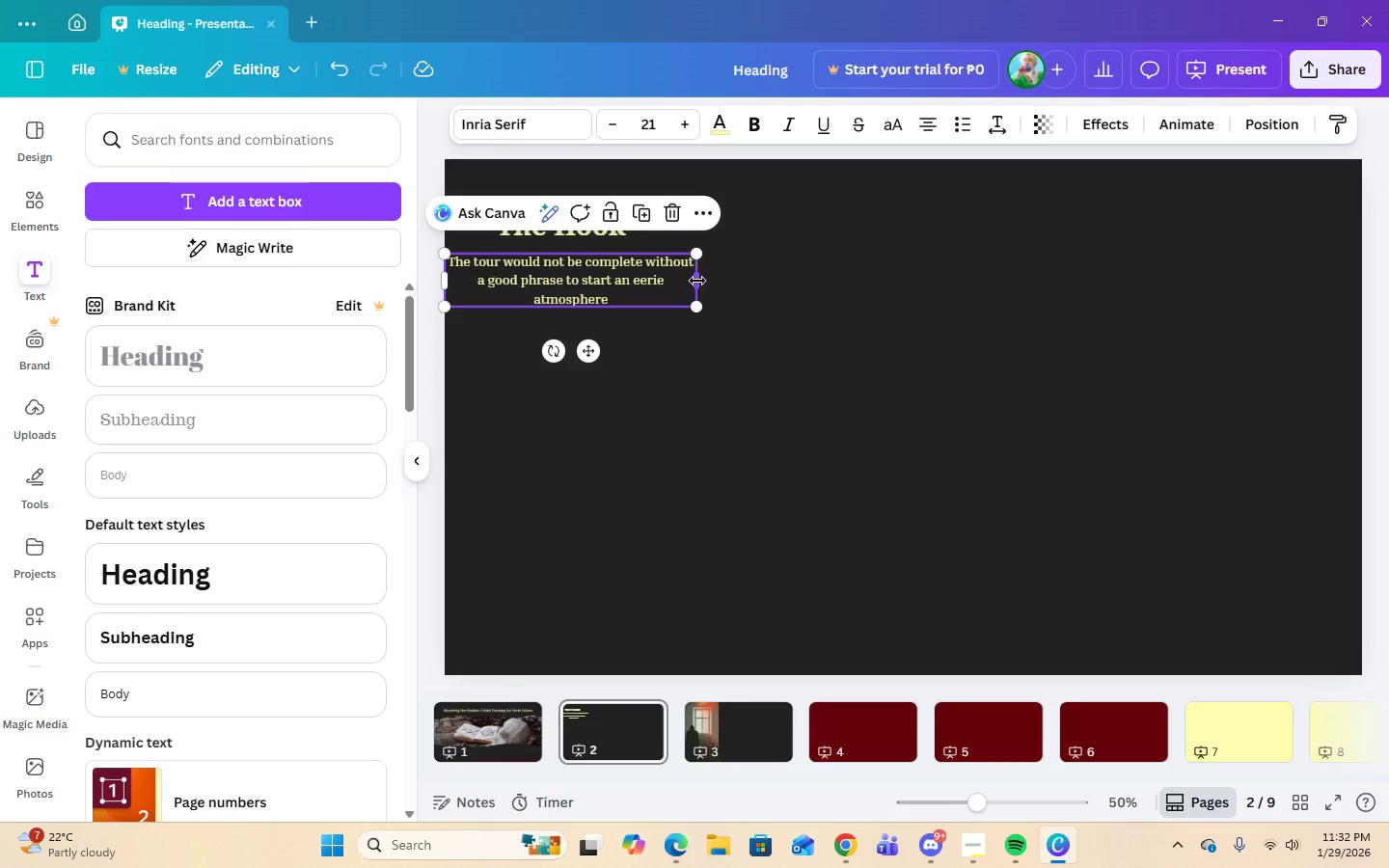 
left_click_drag(start_coordinate=[697, 281], to_coordinate=[729, 281])
 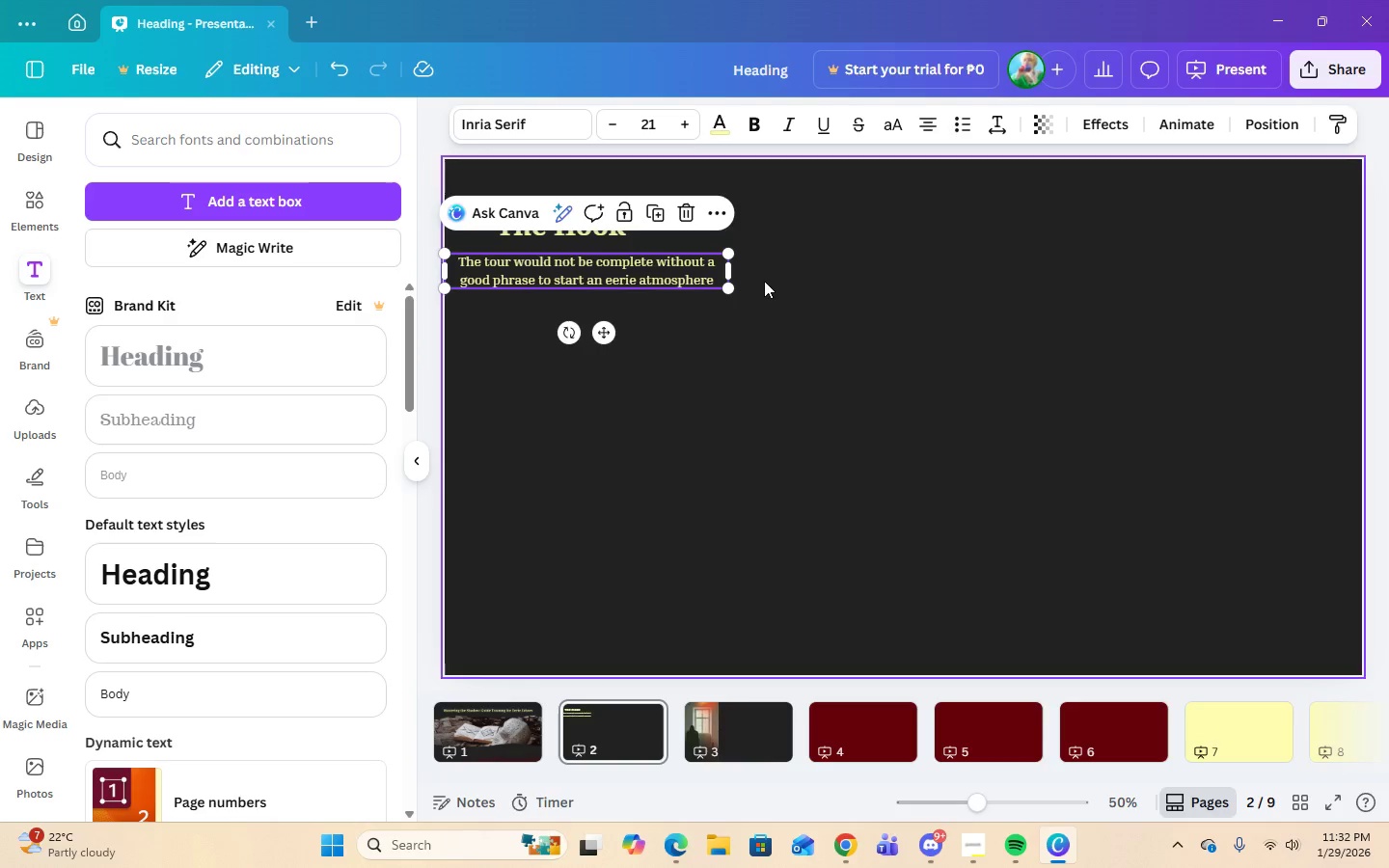 
left_click_drag(start_coordinate=[759, 281], to_coordinate=[804, 281])
 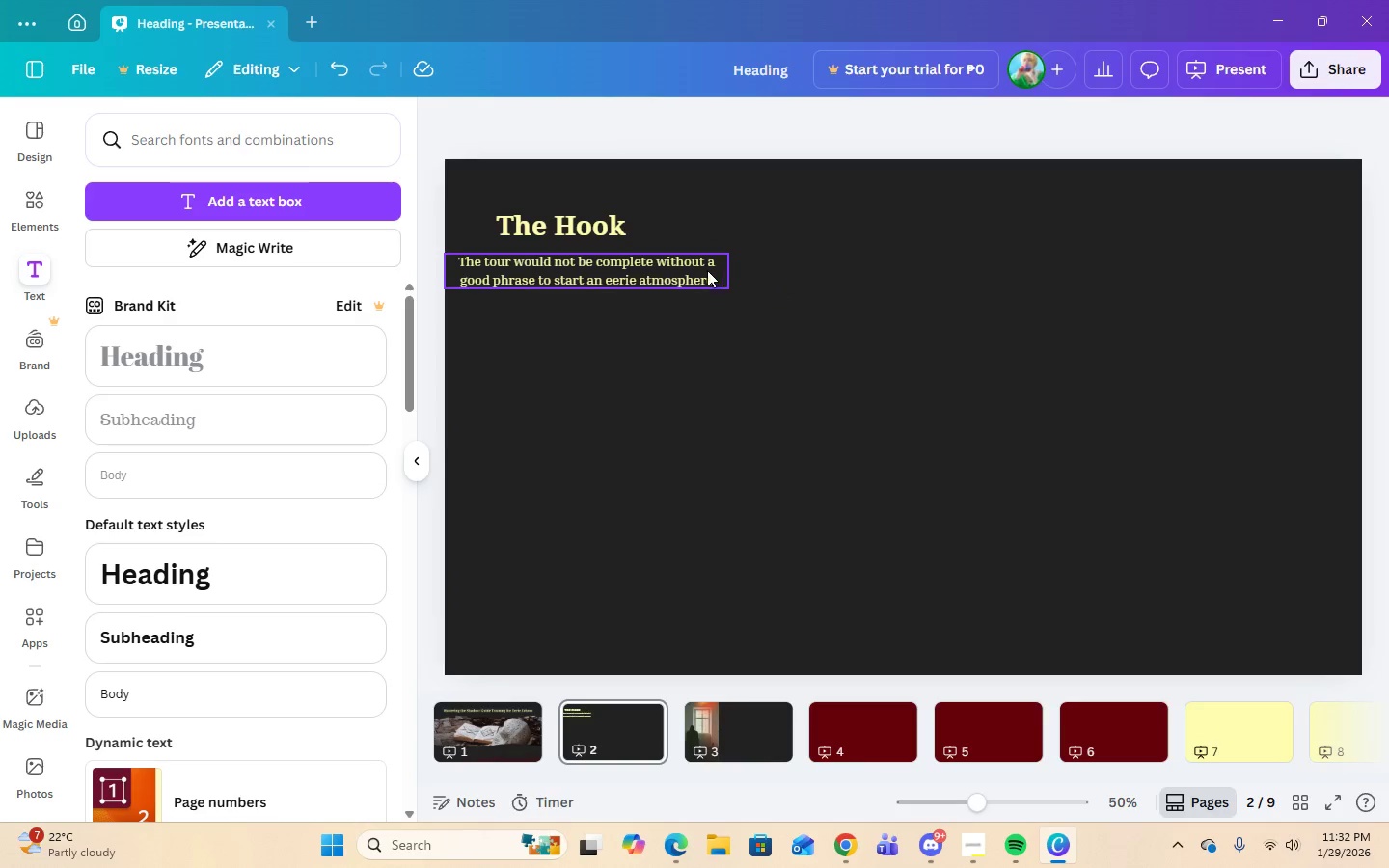 
left_click([703, 268])
 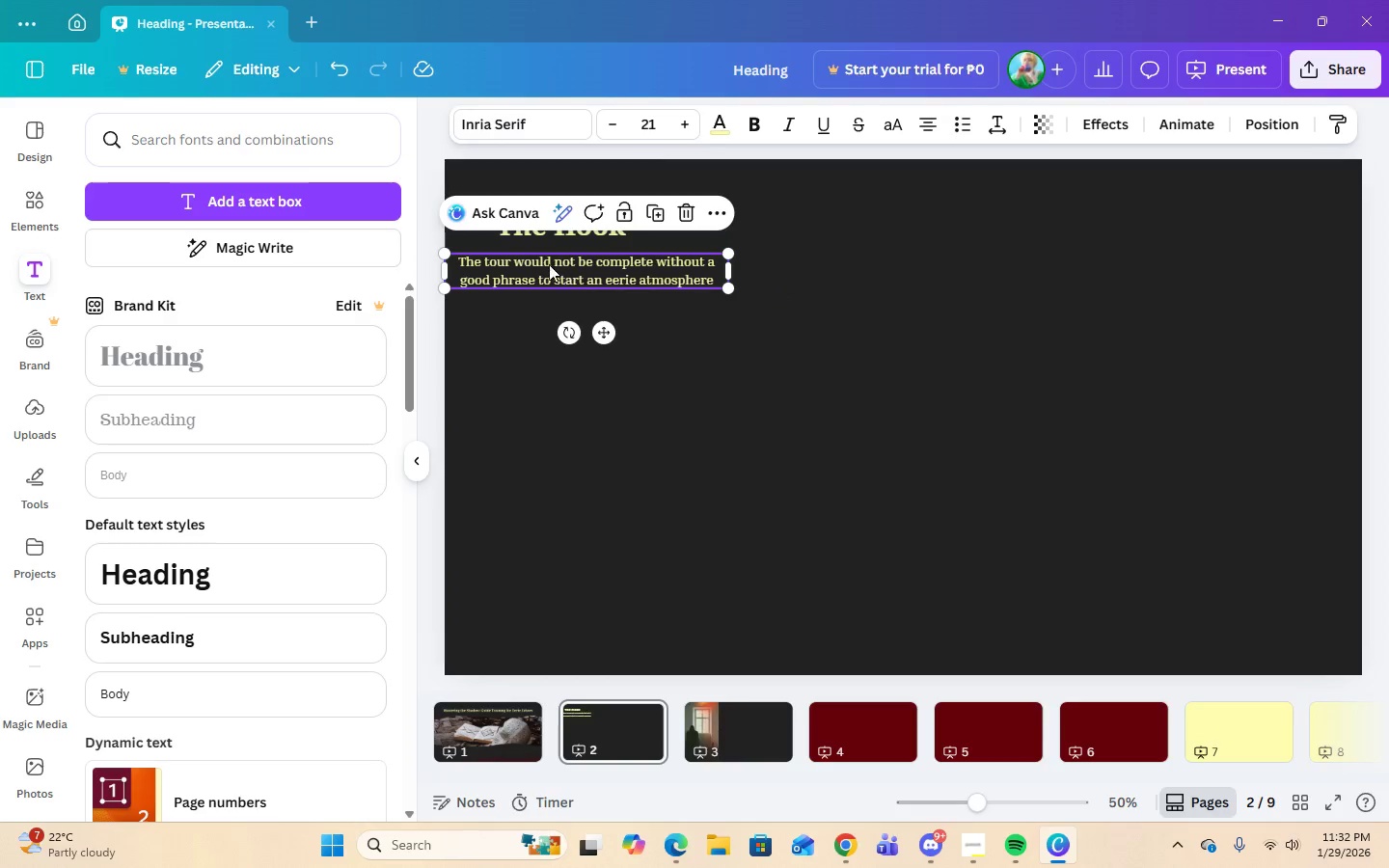 
left_click([770, 351])
 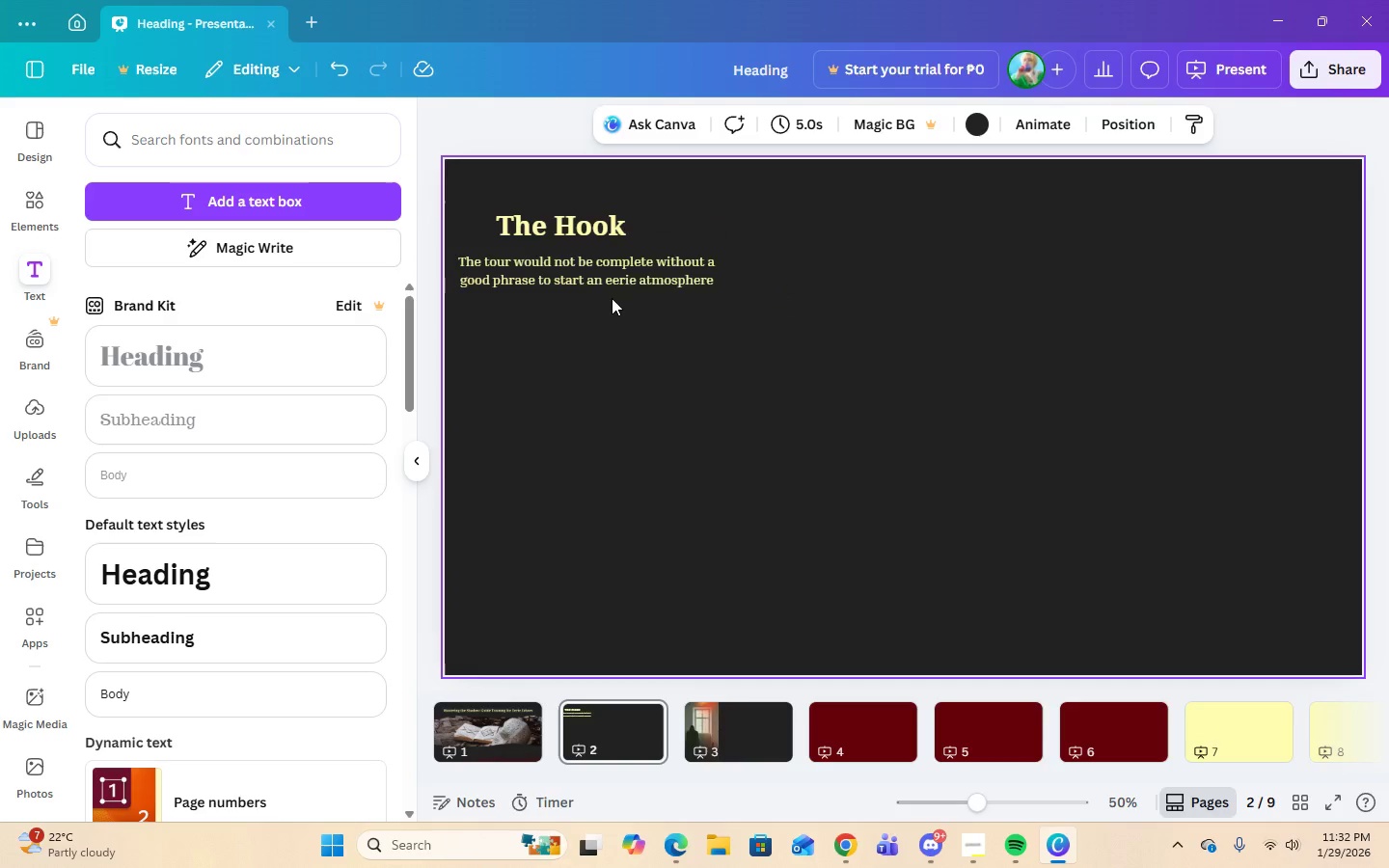 
left_click([607, 272])
 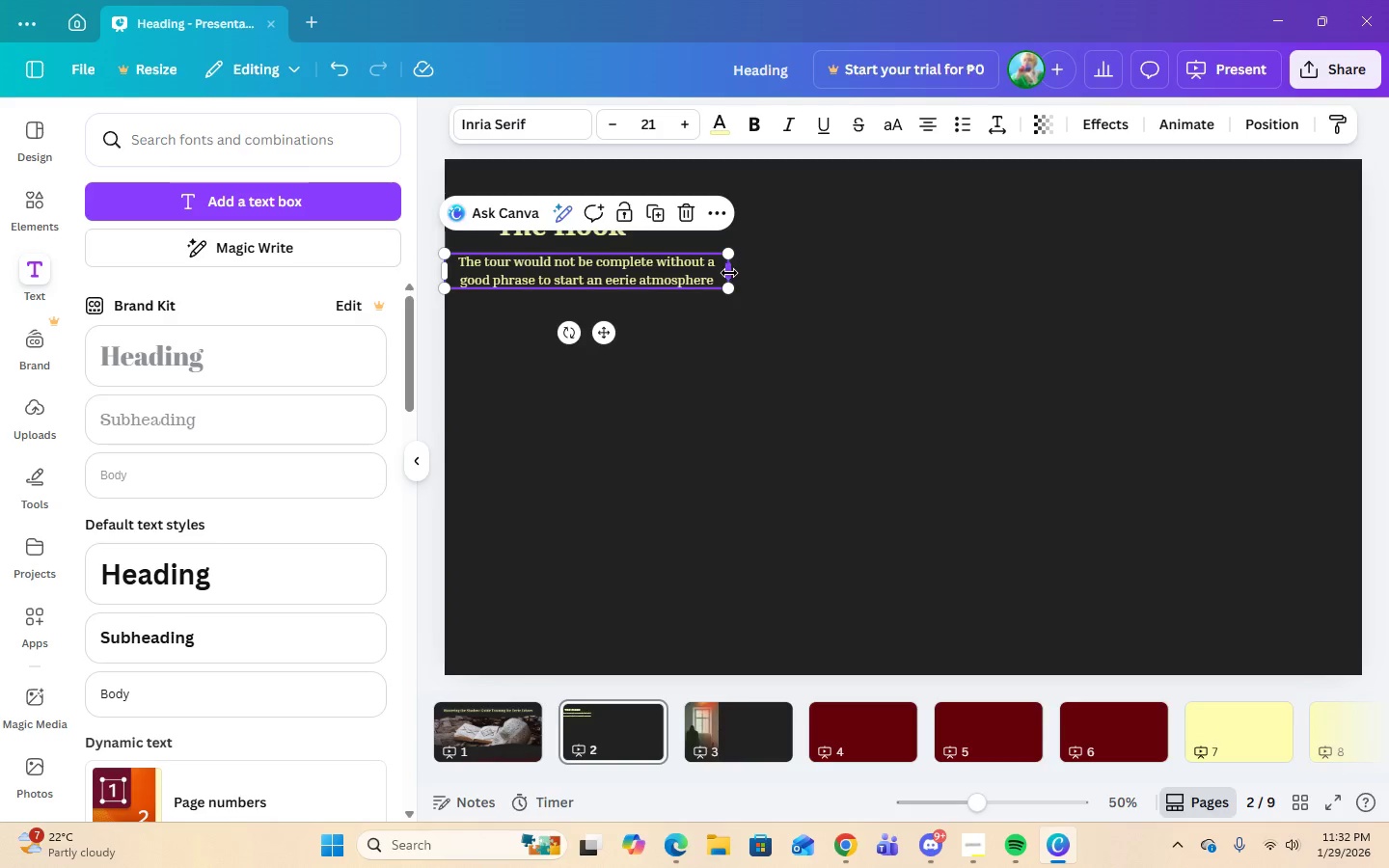 
left_click_drag(start_coordinate=[728, 272], to_coordinate=[759, 275])
 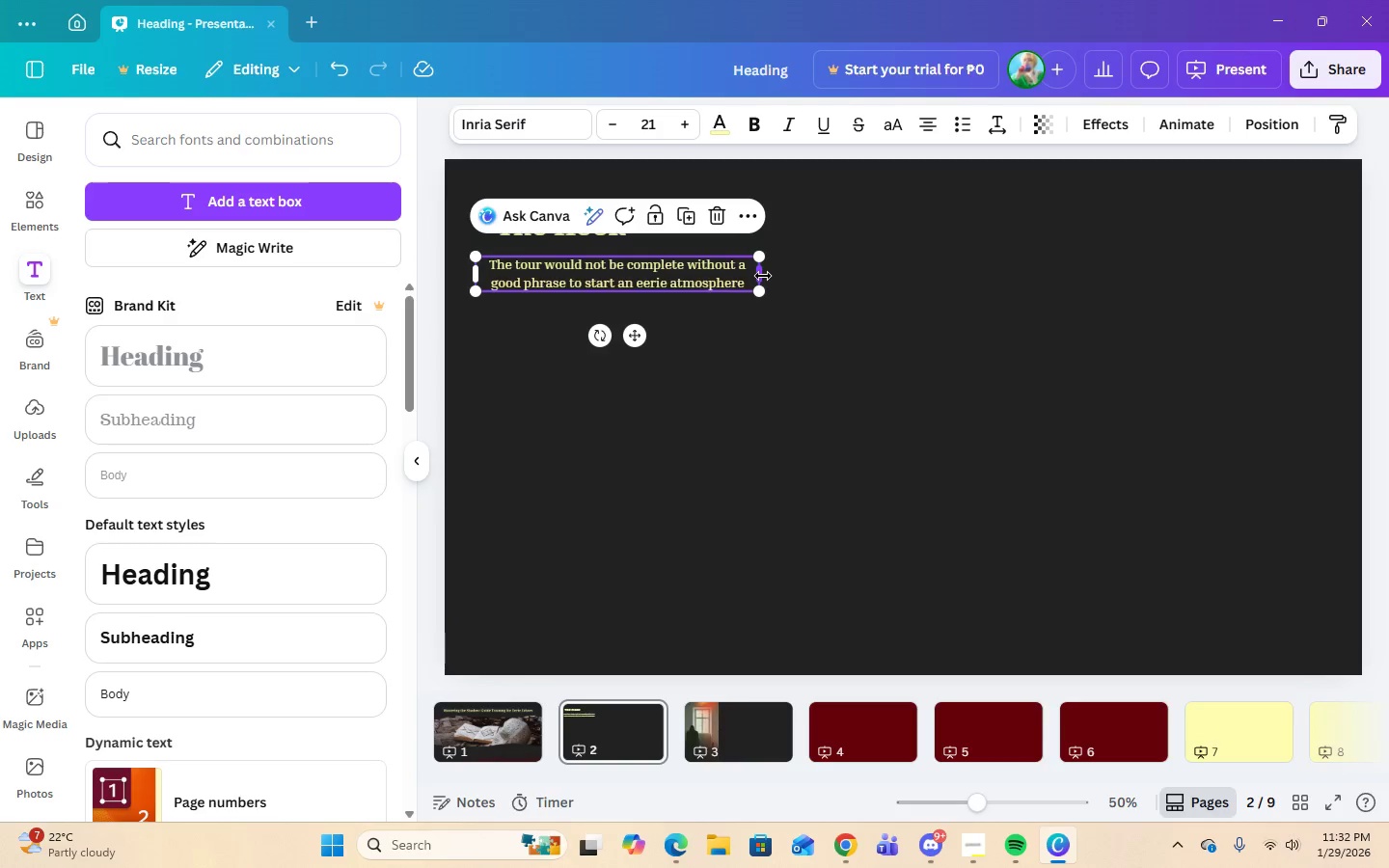 
left_click_drag(start_coordinate=[763, 276], to_coordinate=[1311, 279])
 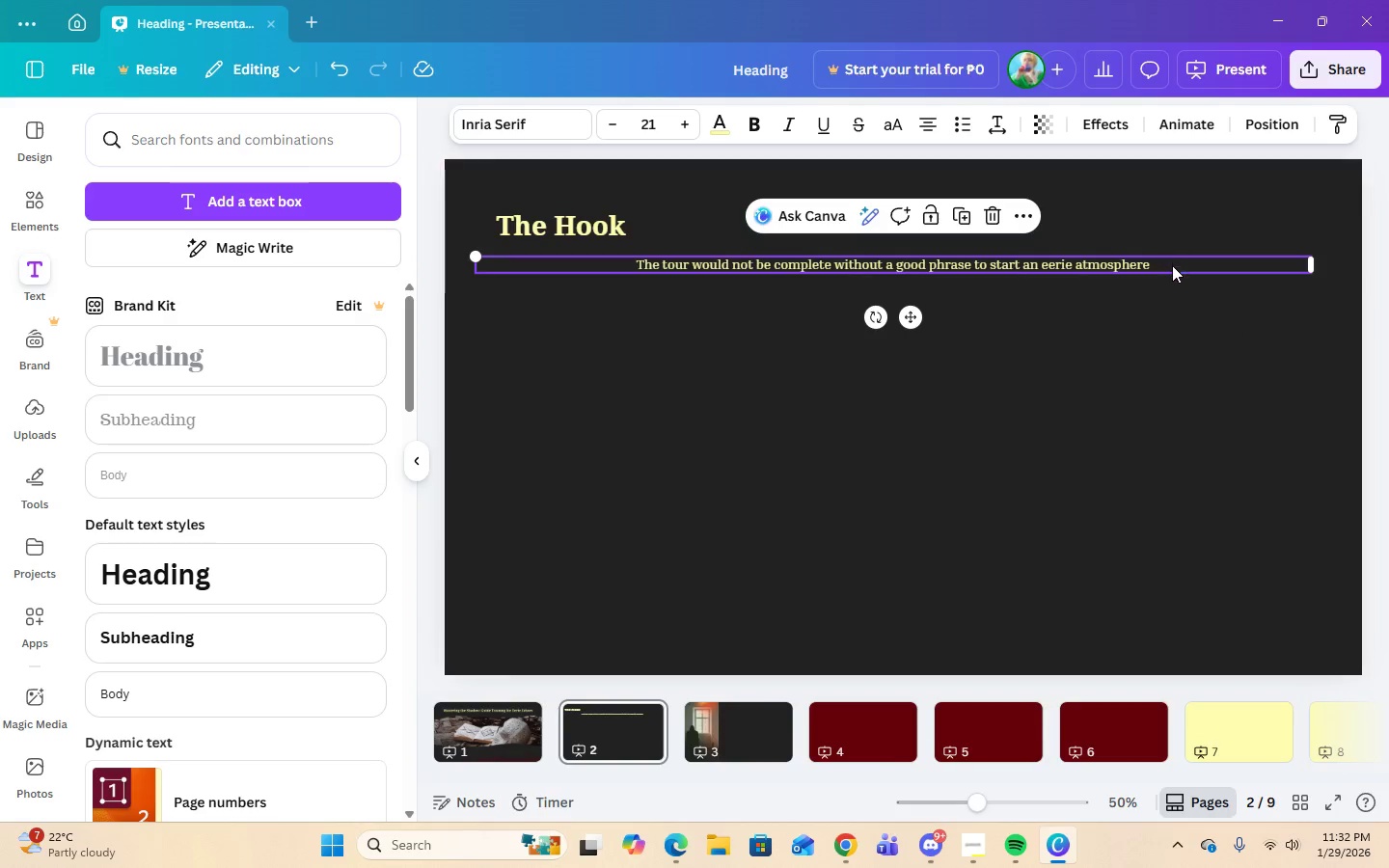 
double_click([1172, 266])
 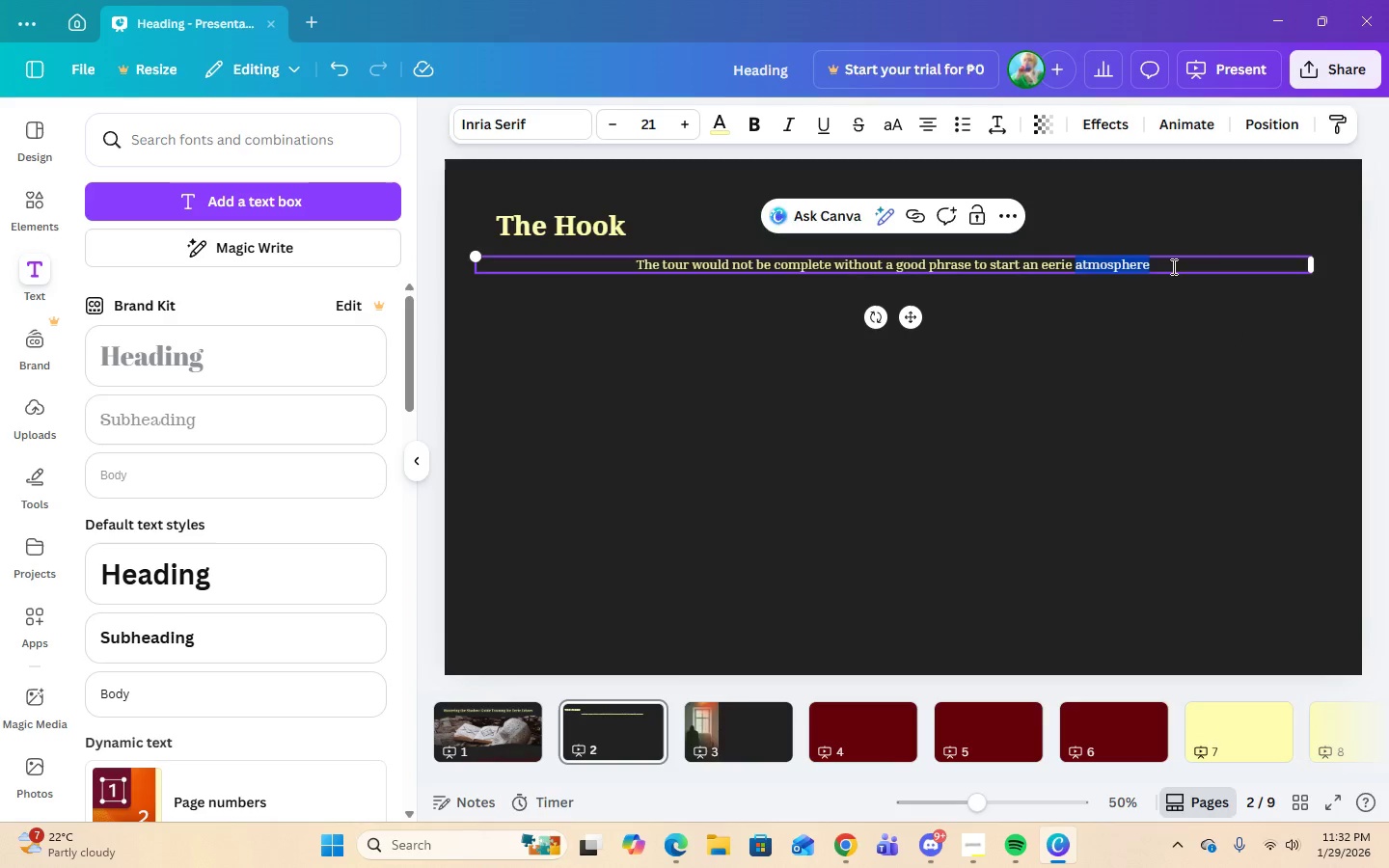 
double_click([1172, 266])
 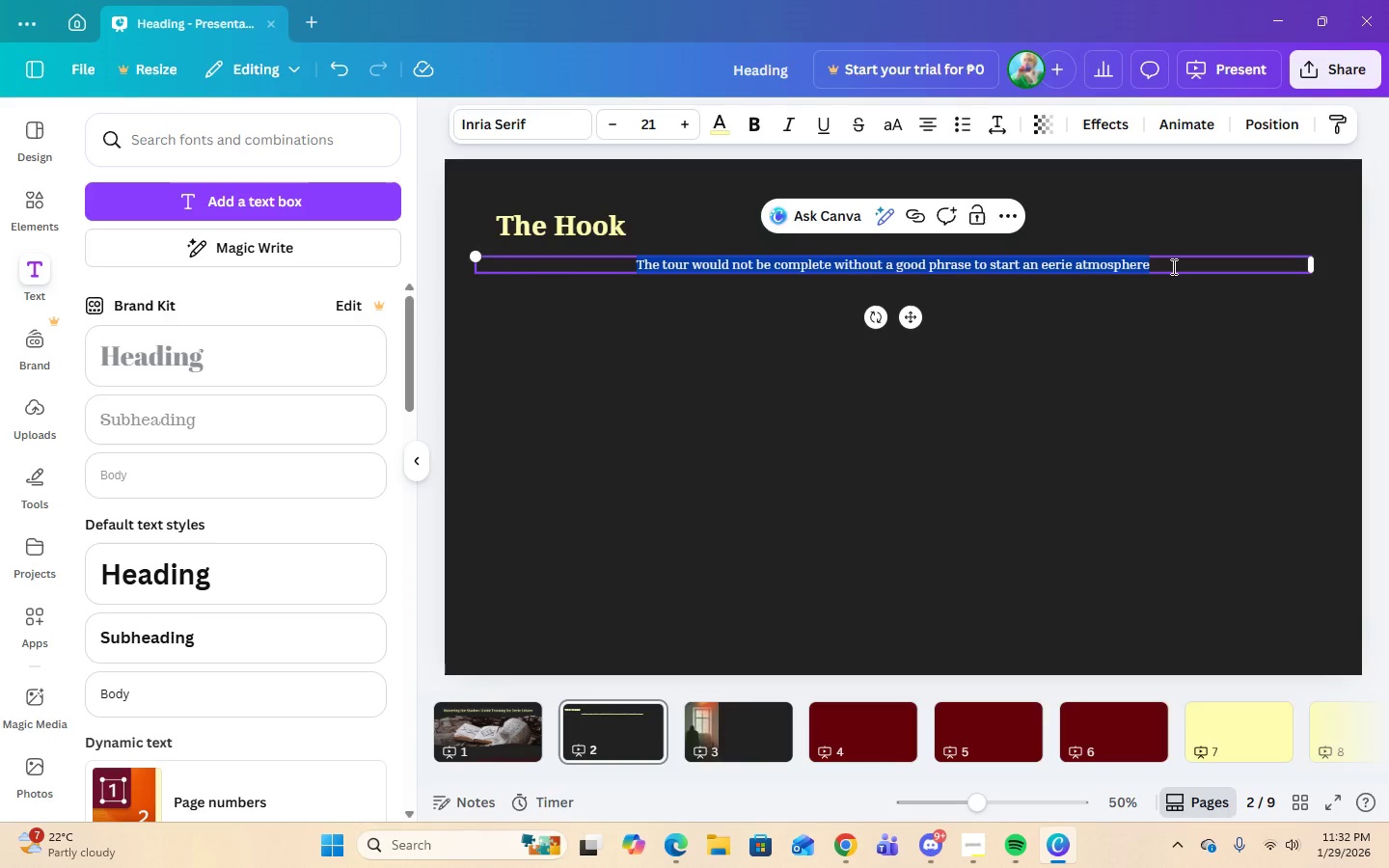 
triple_click([1172, 266])
 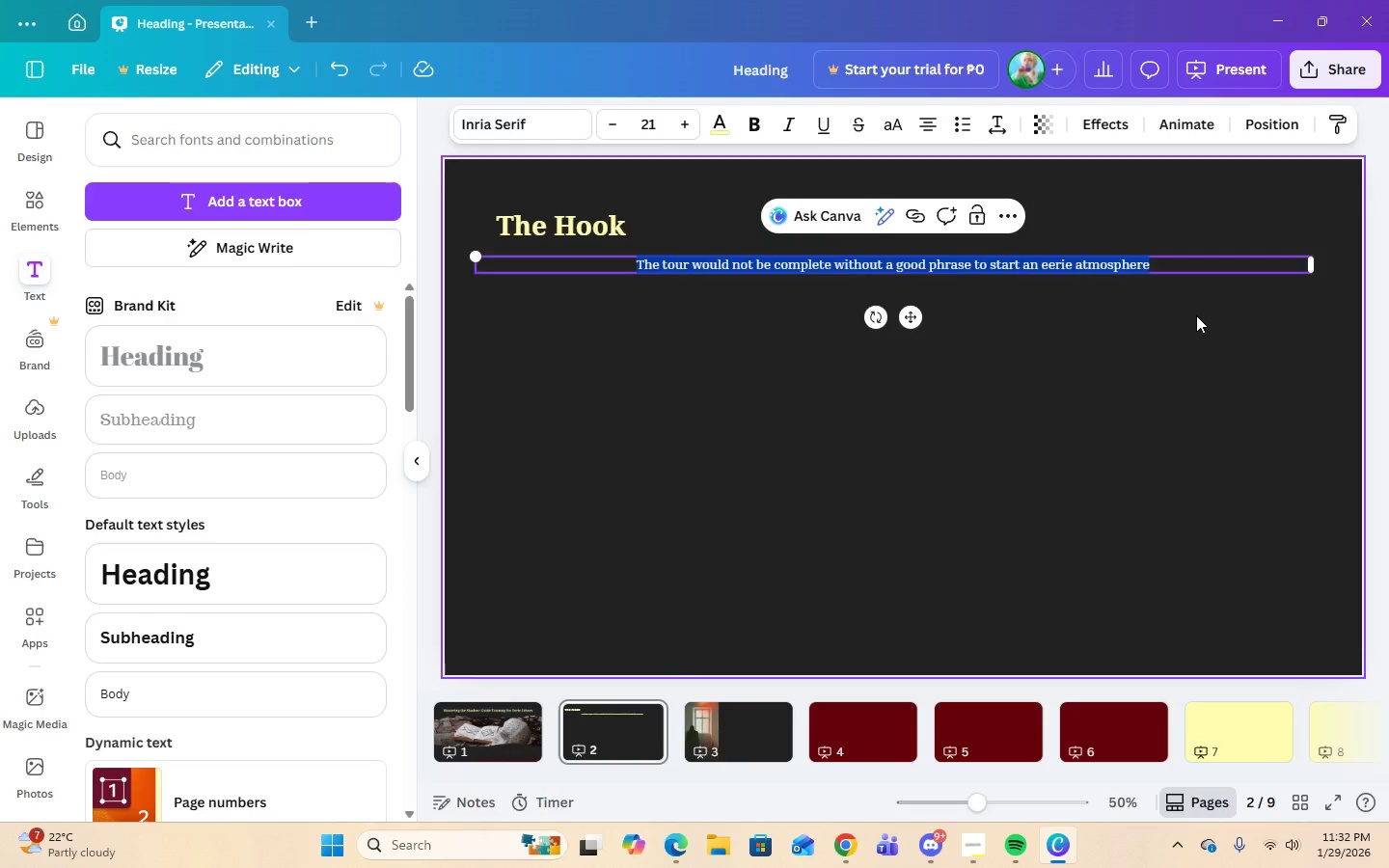 
triple_click([1196, 315])
 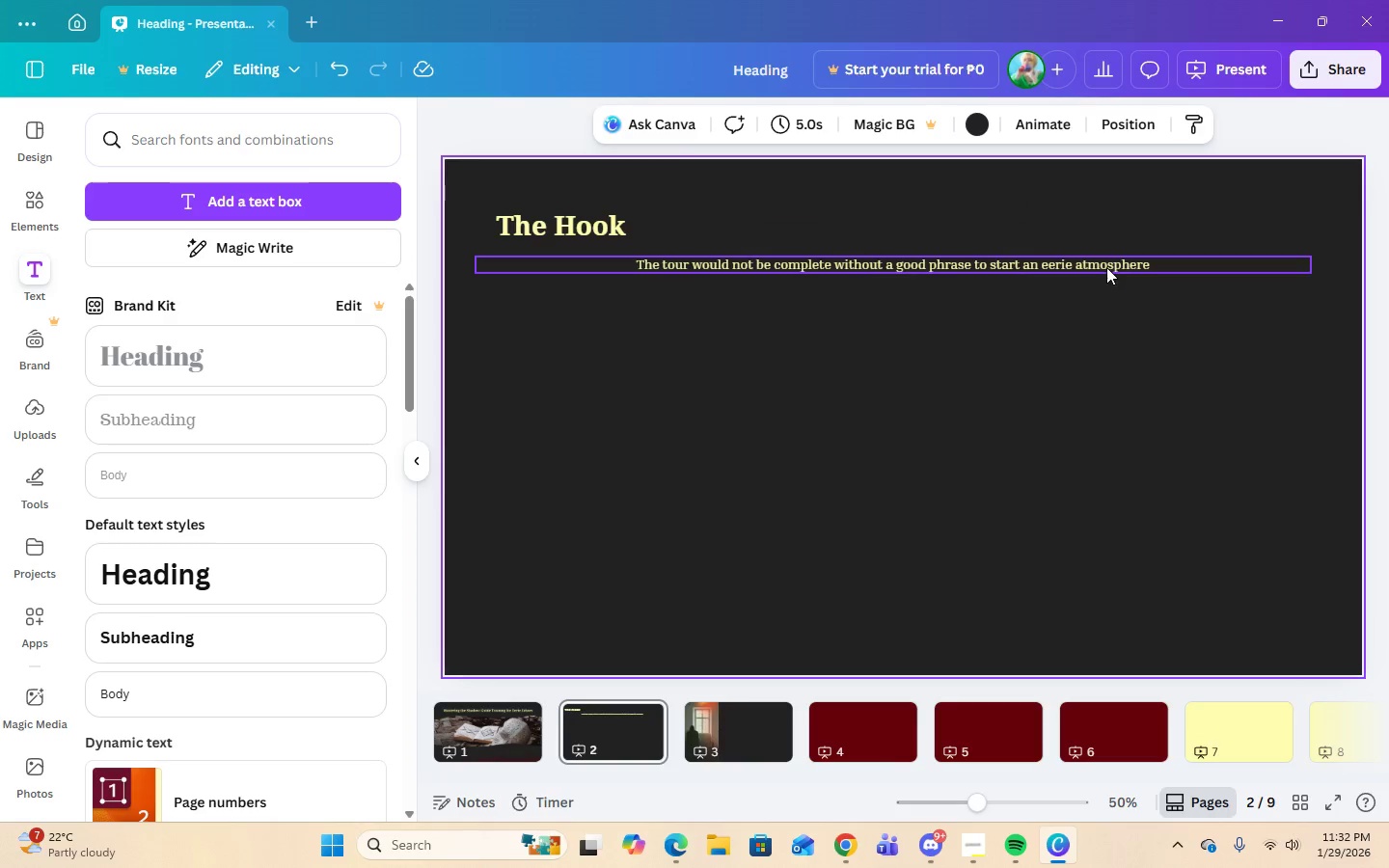 
left_click([1106, 264])
 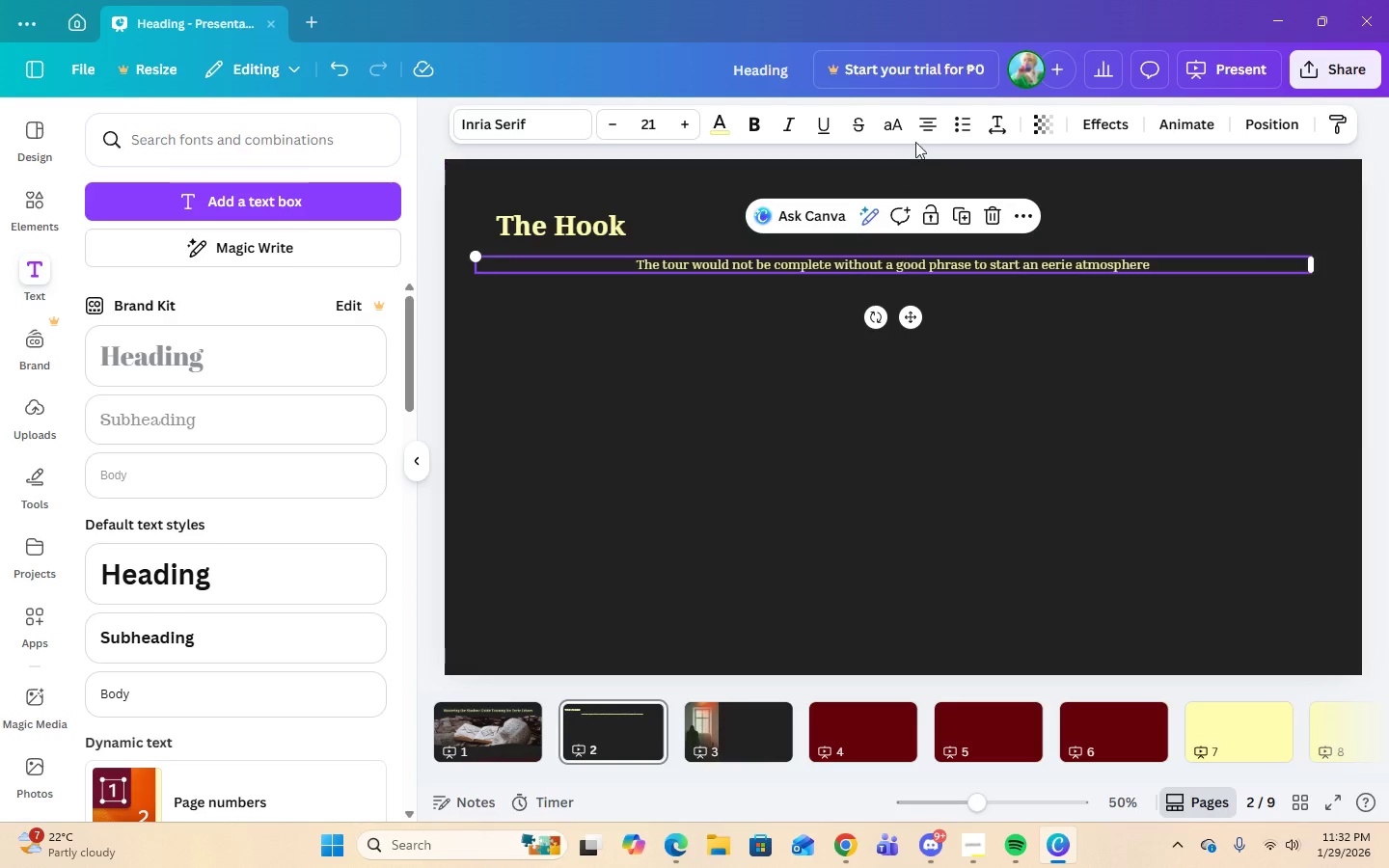 
left_click([920, 132])
 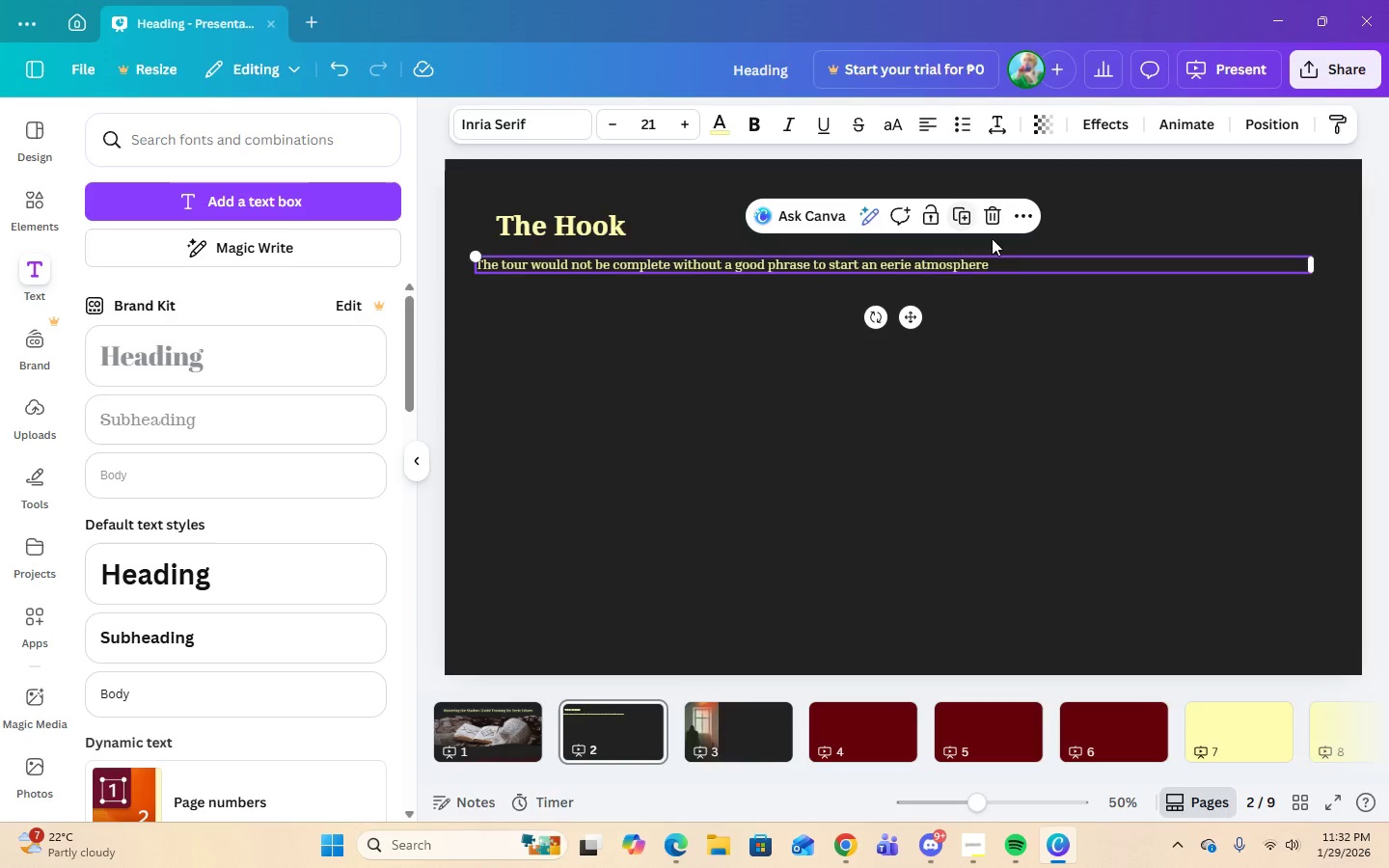 
left_click([1013, 262])
 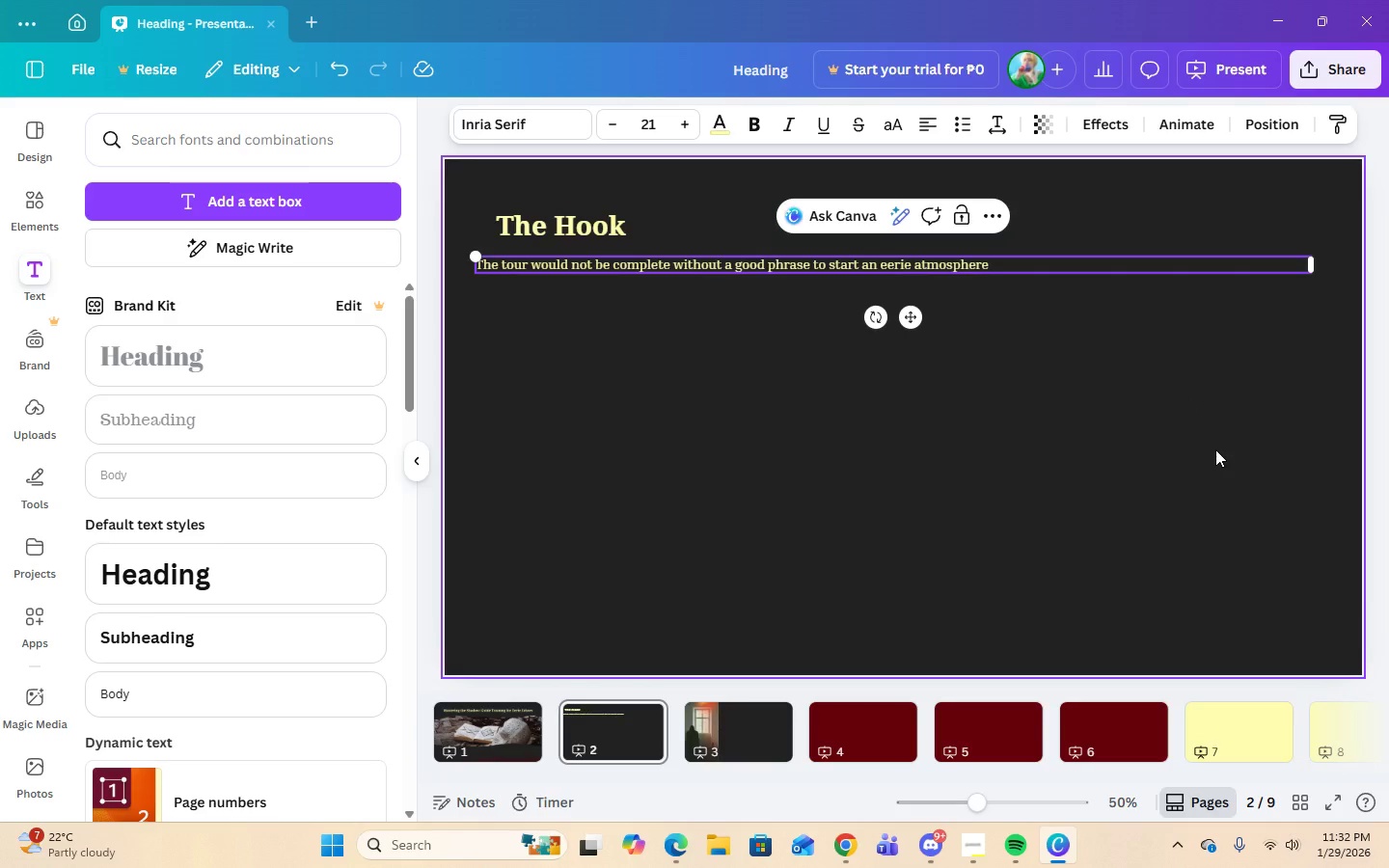 
type(/)
key(Backspace)
type(. To help our )
 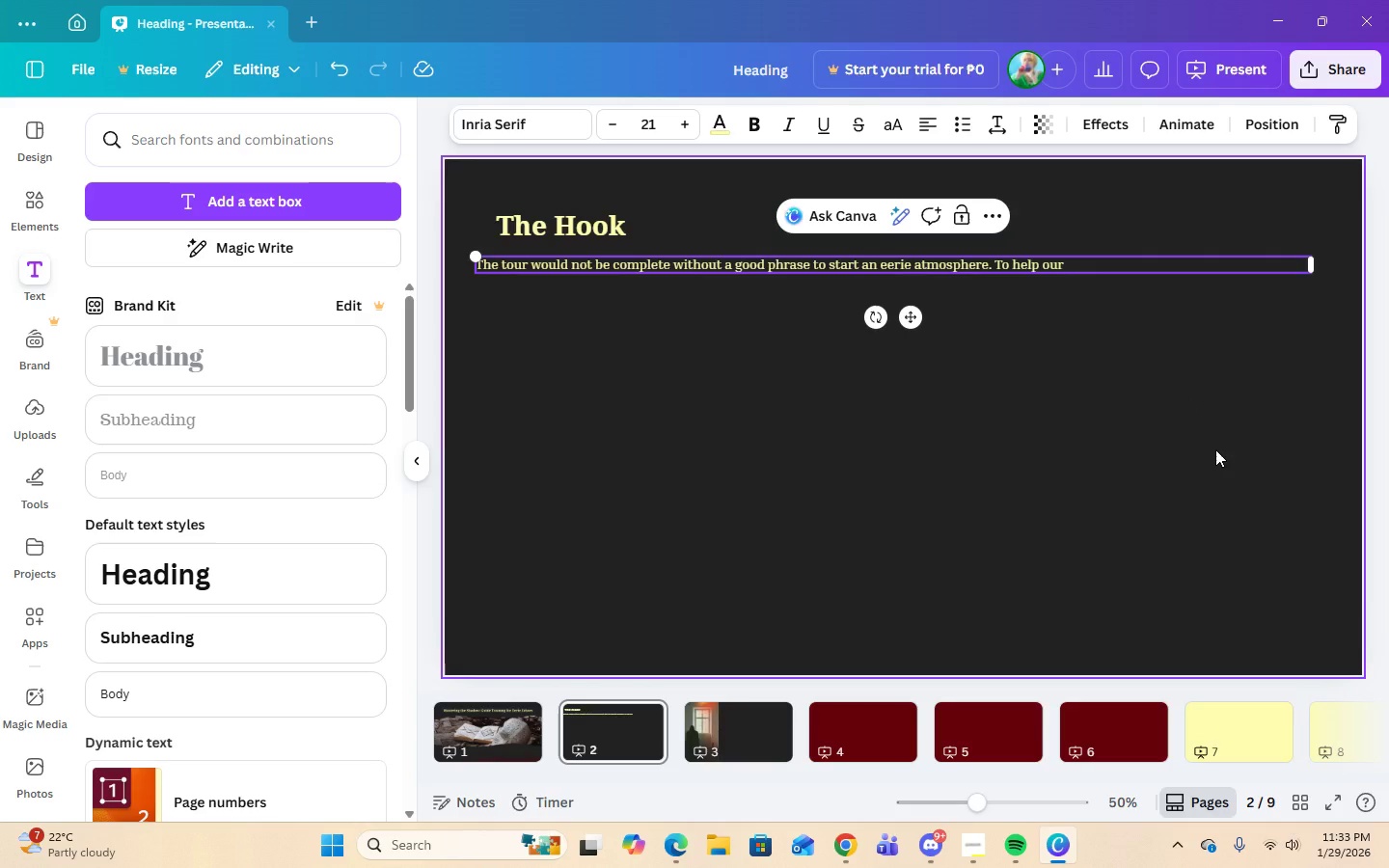 
type(t)
key(Backspace)
type(ghost tour guides)
 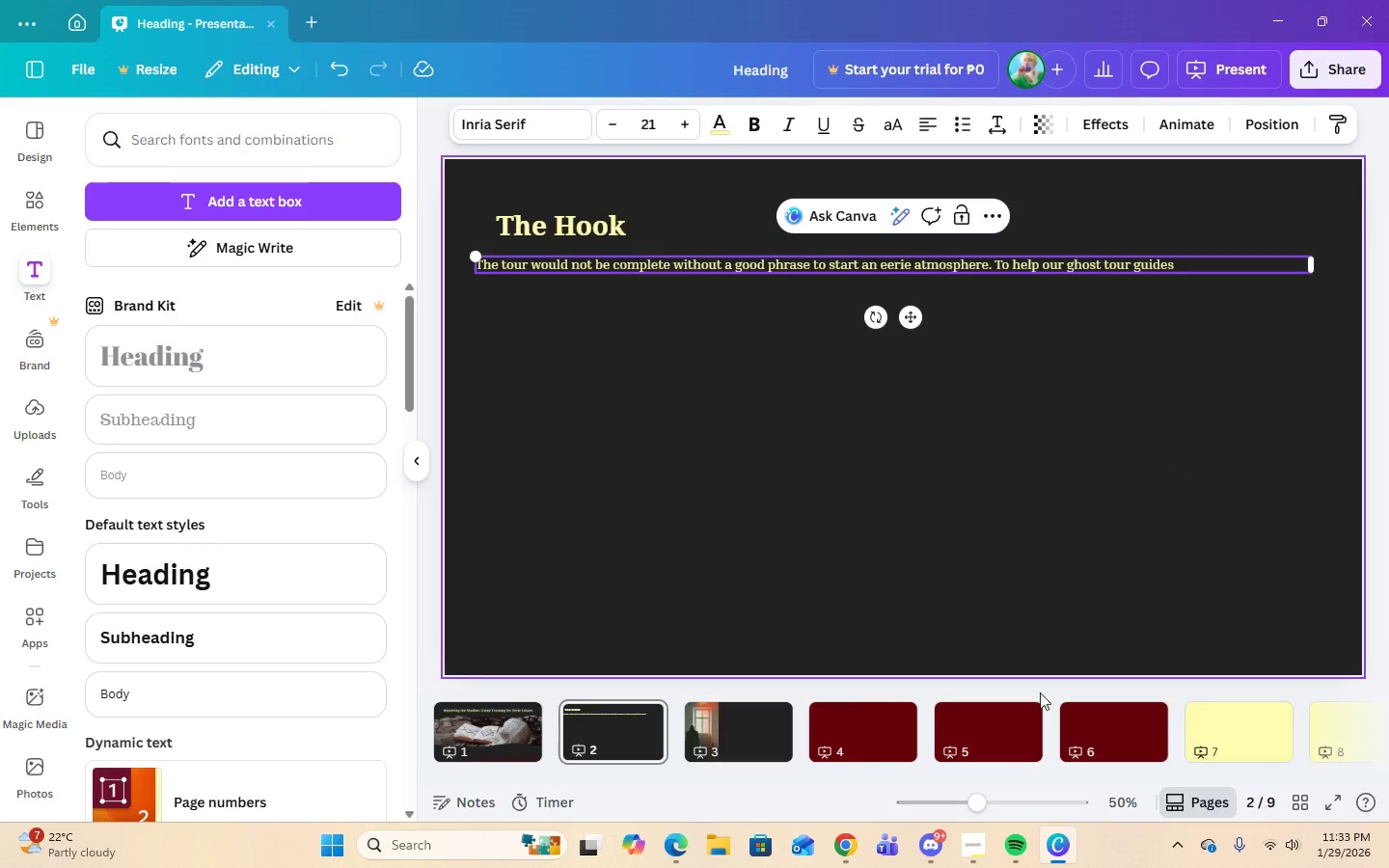 
left_click([967, 865])